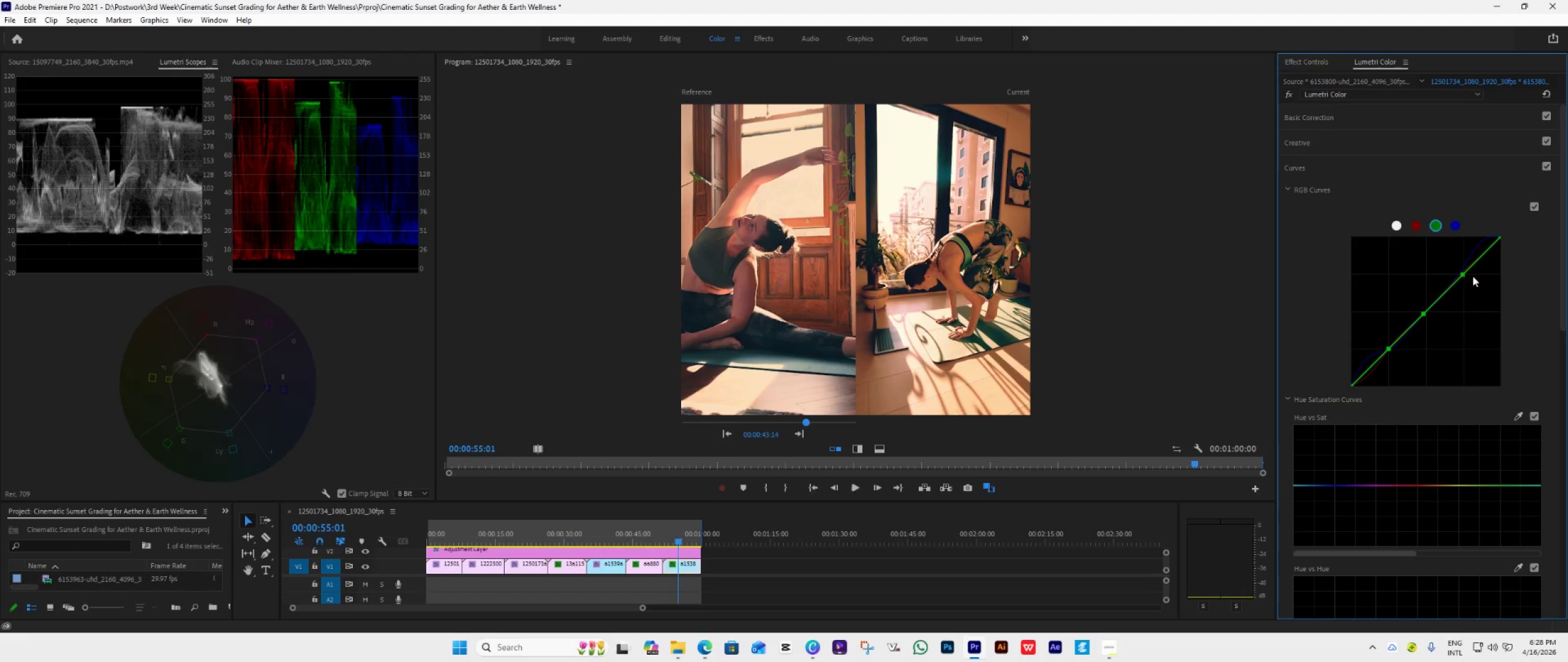 
left_click([1483, 257])
 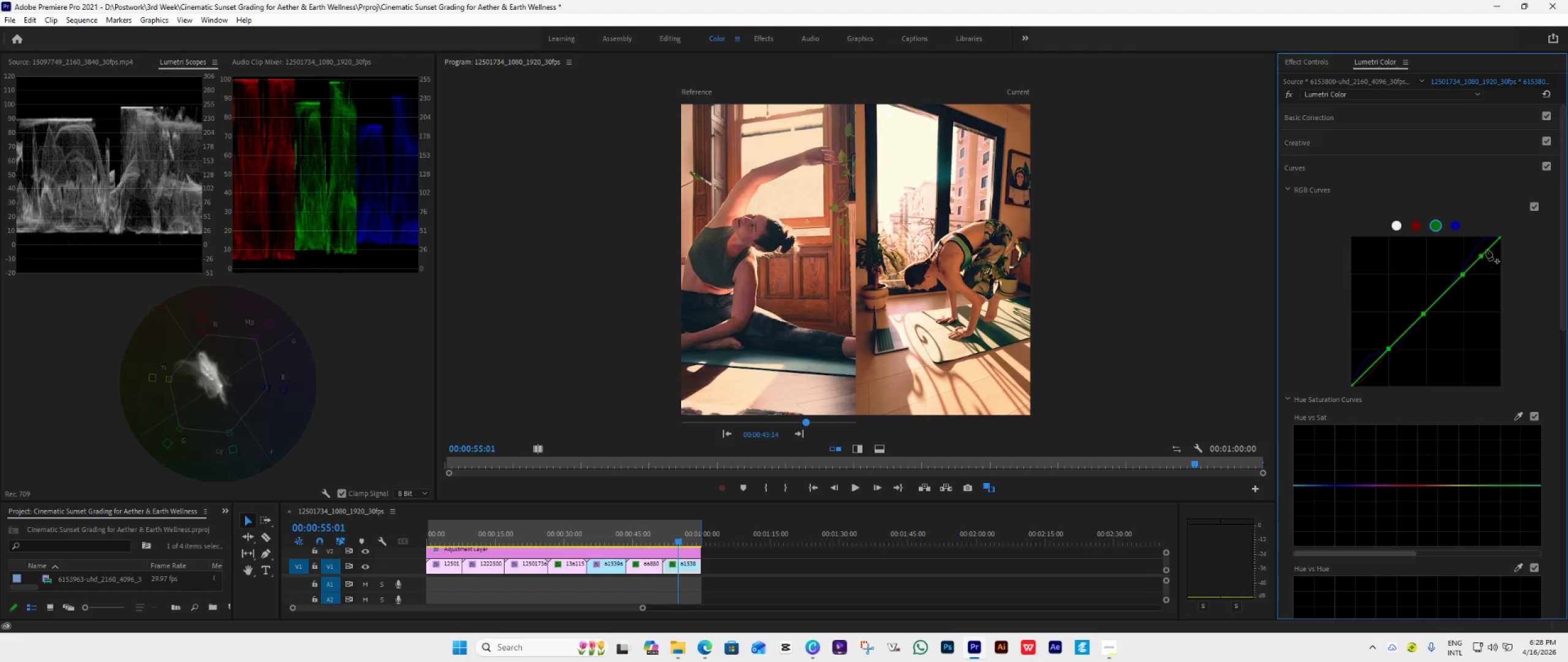 
left_click([1489, 247])
 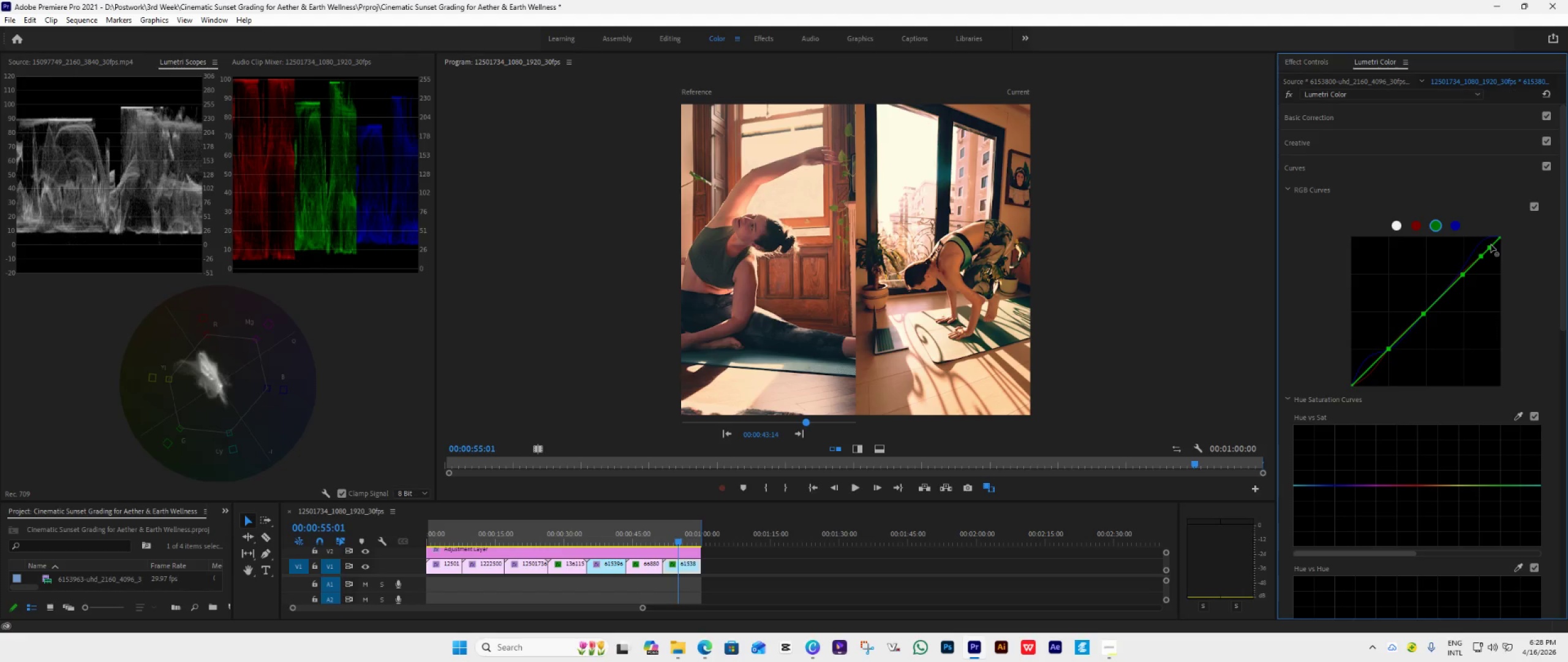 
left_click_drag(start_coordinate=[1491, 246], to_coordinate=[1496, 251])
 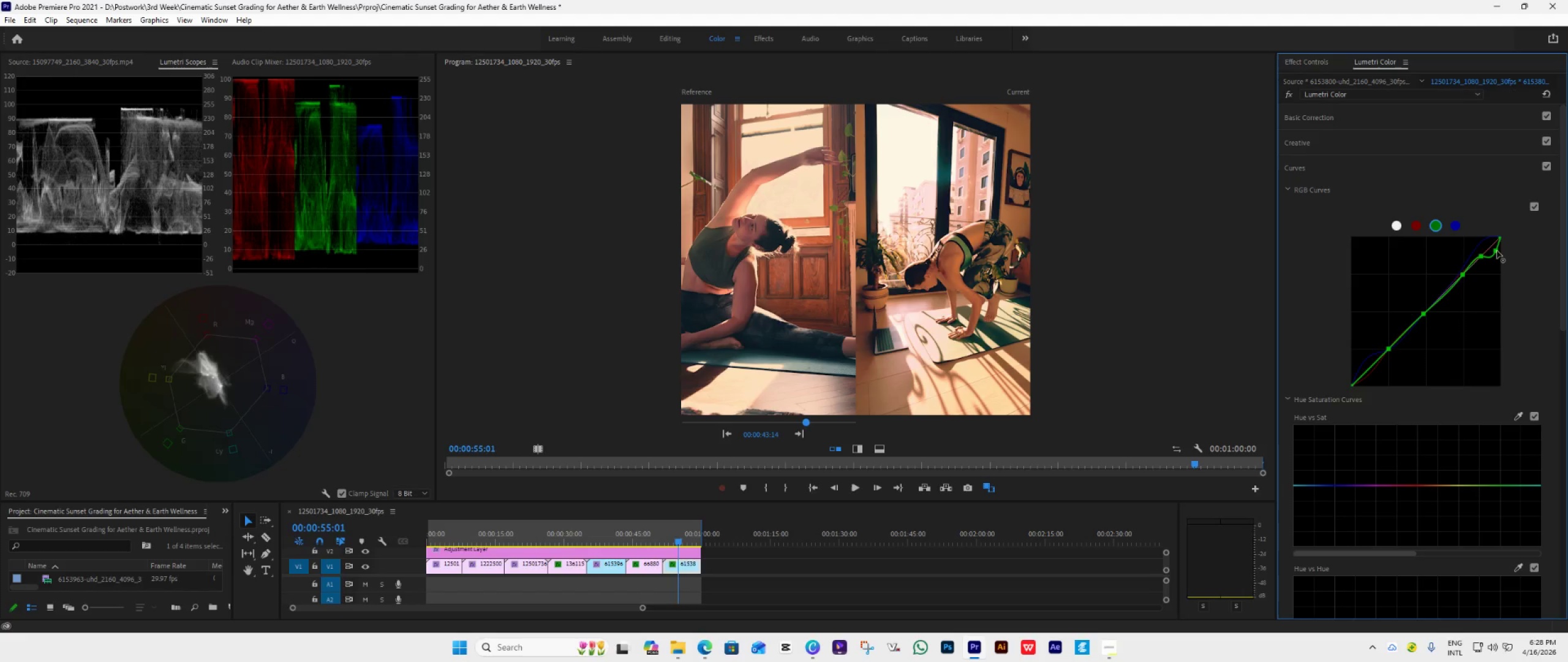 
hold_key(key=ControlLeft, duration=0.72)
left_click([1496, 252])
 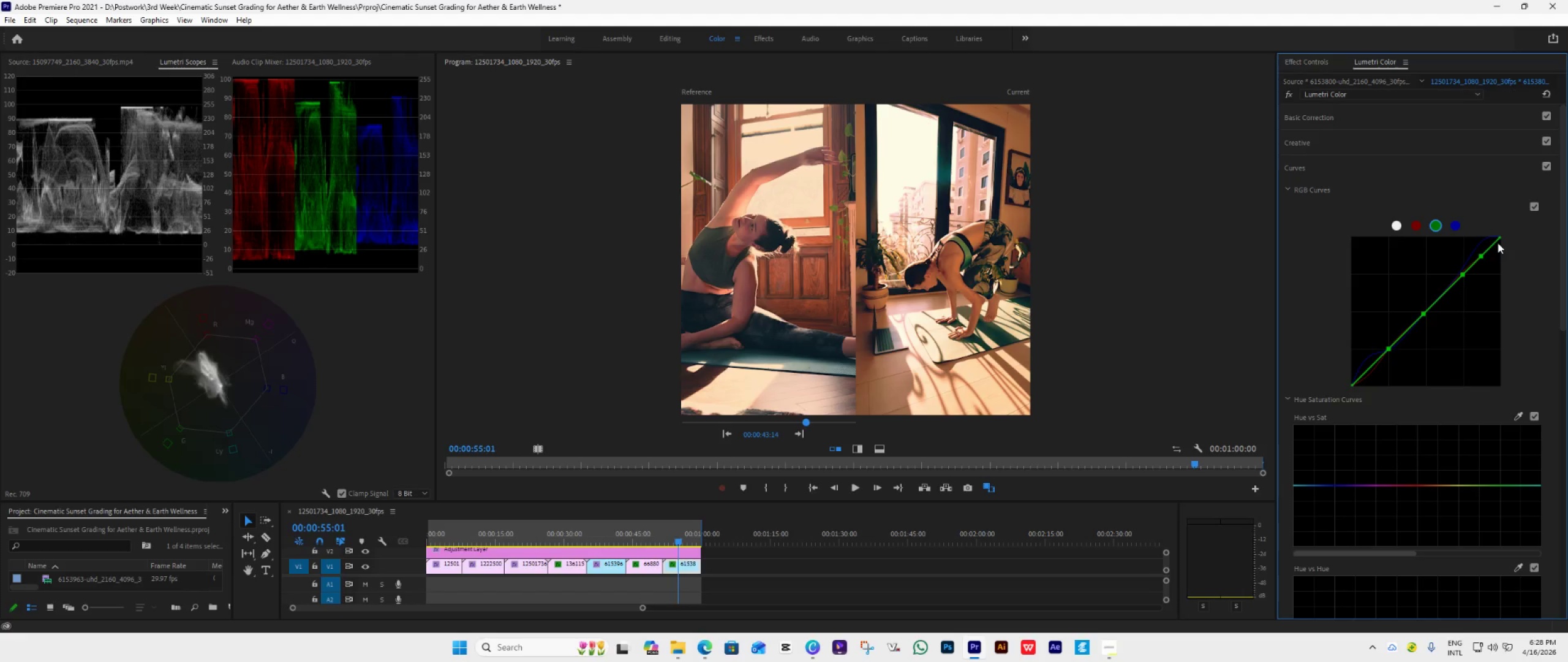 
left_click_drag(start_coordinate=[1499, 238], to_coordinate=[1501, 257])
 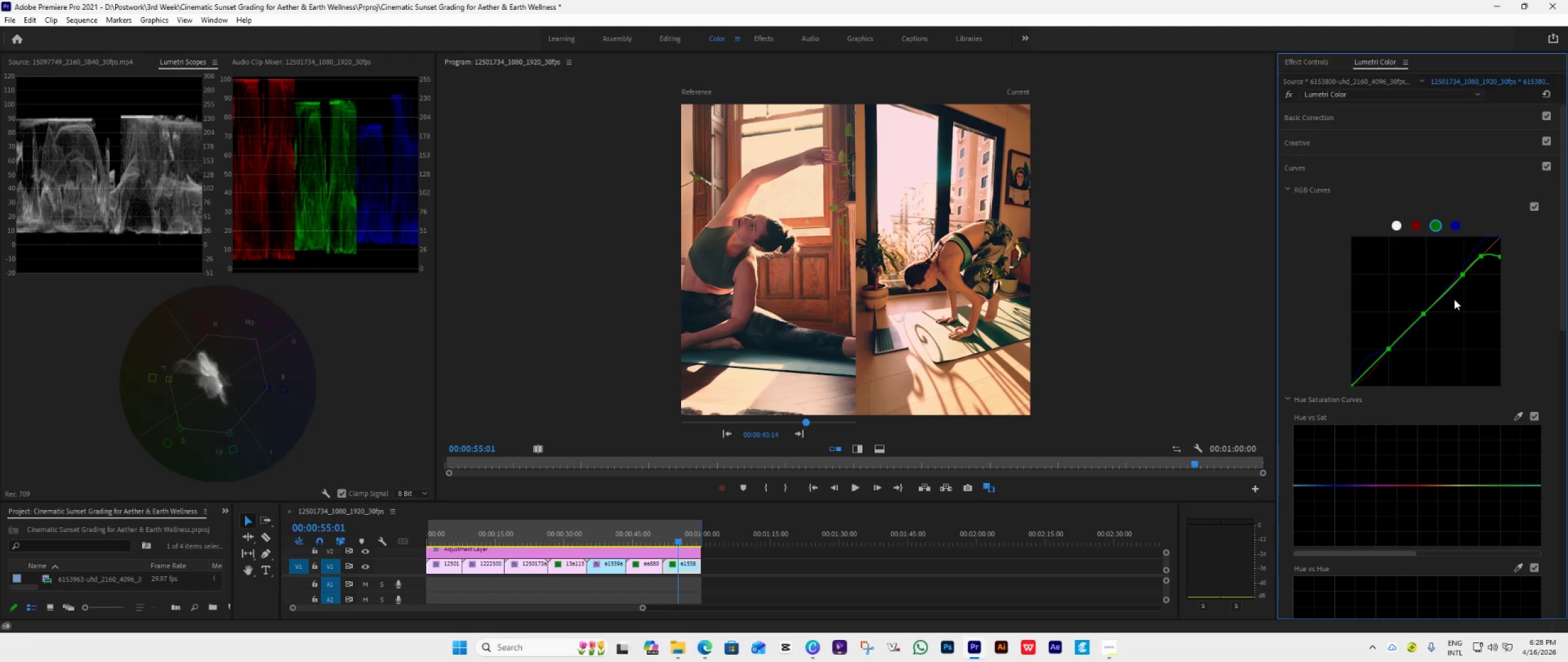 
wait(9.94)
 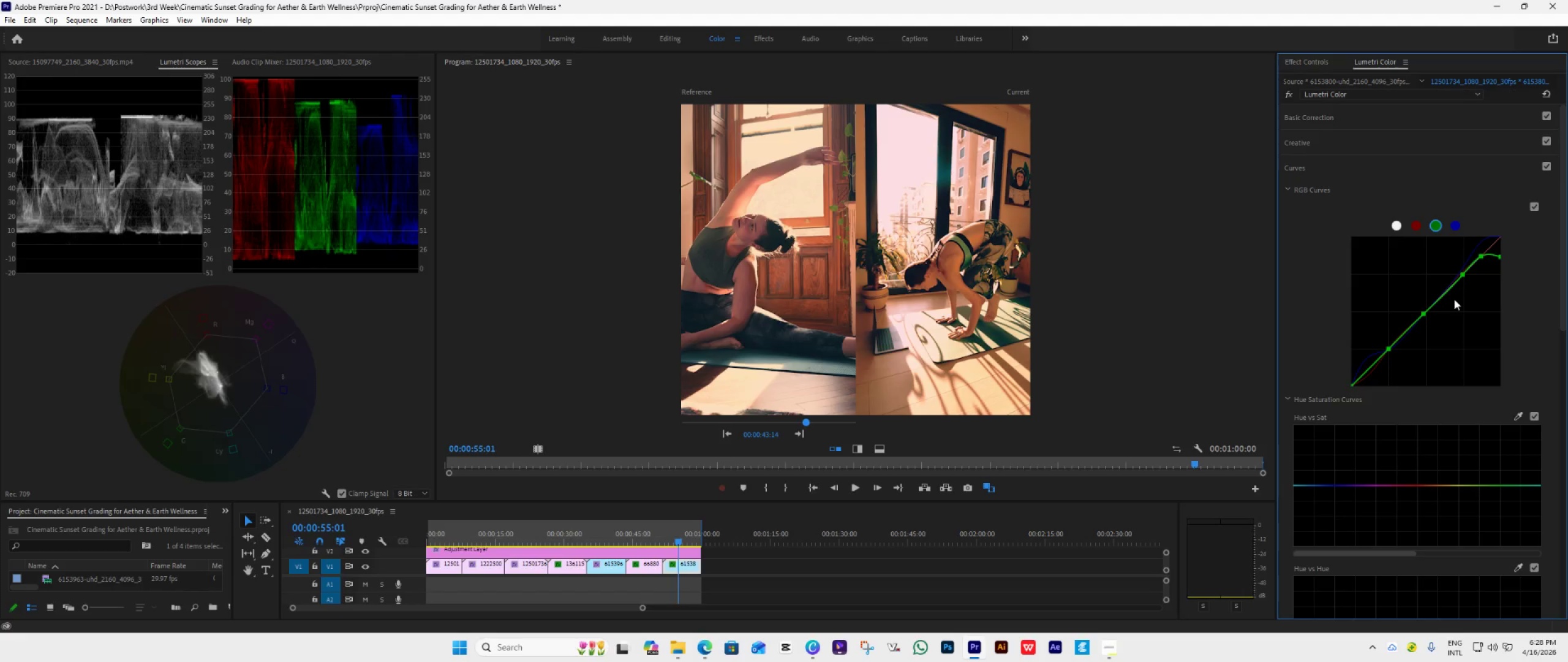 
left_click_drag(start_coordinate=[1352, 387], to_coordinate=[1352, 382])
 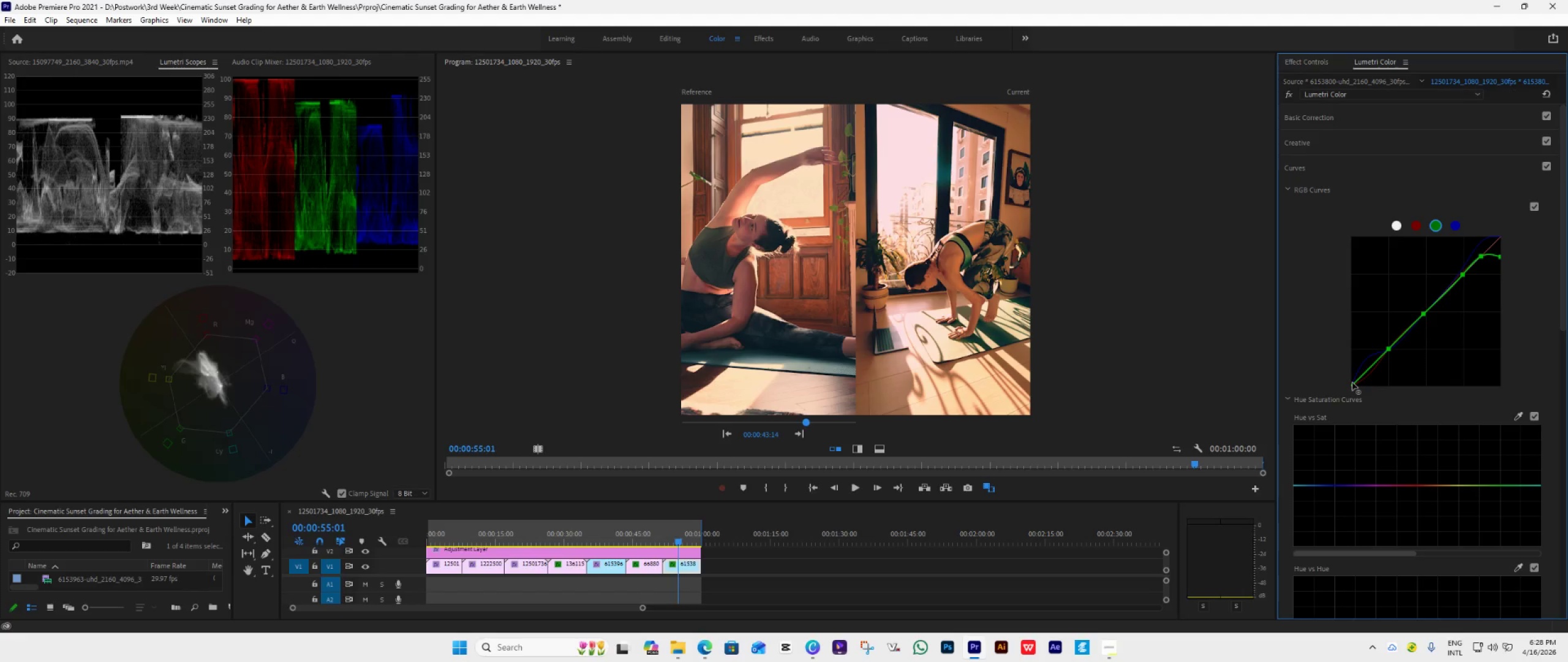 
left_click_drag(start_coordinate=[1352, 383], to_coordinate=[1352, 380])
 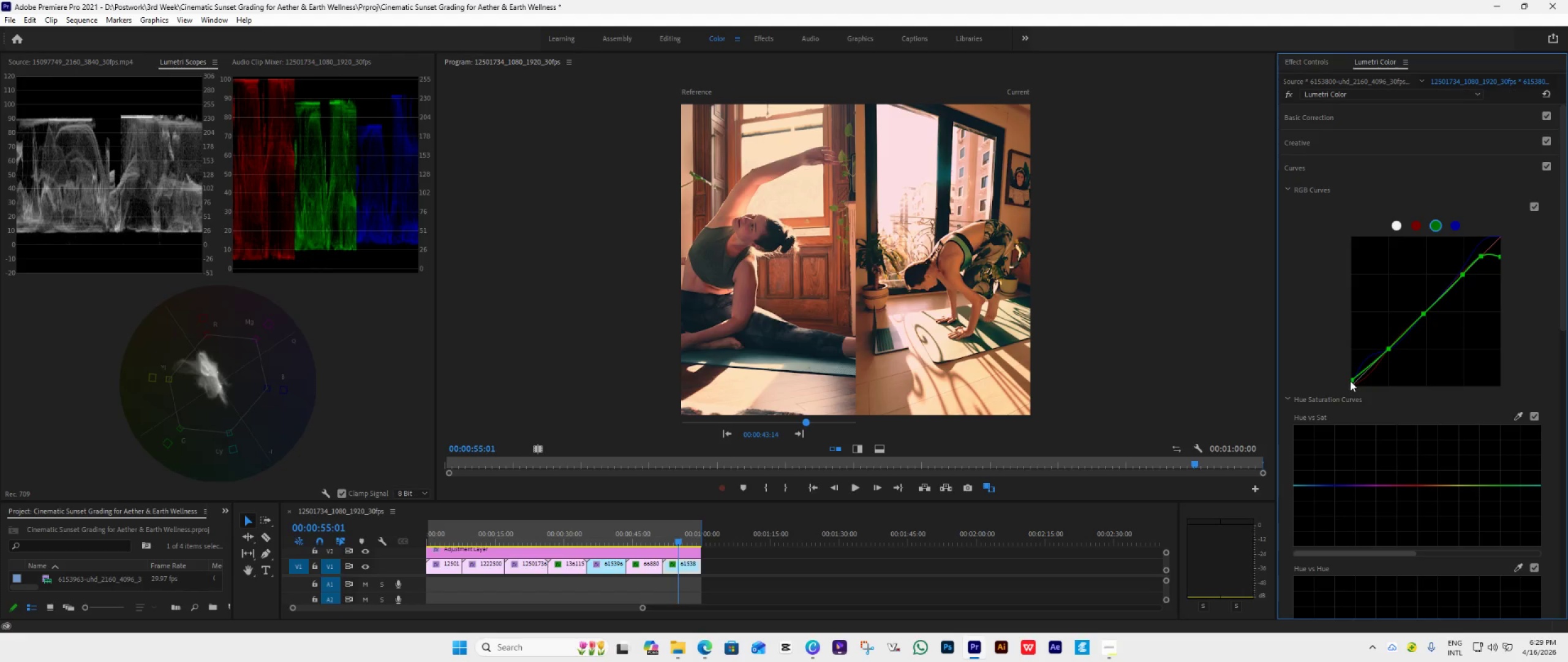 
left_click([1457, 223])
 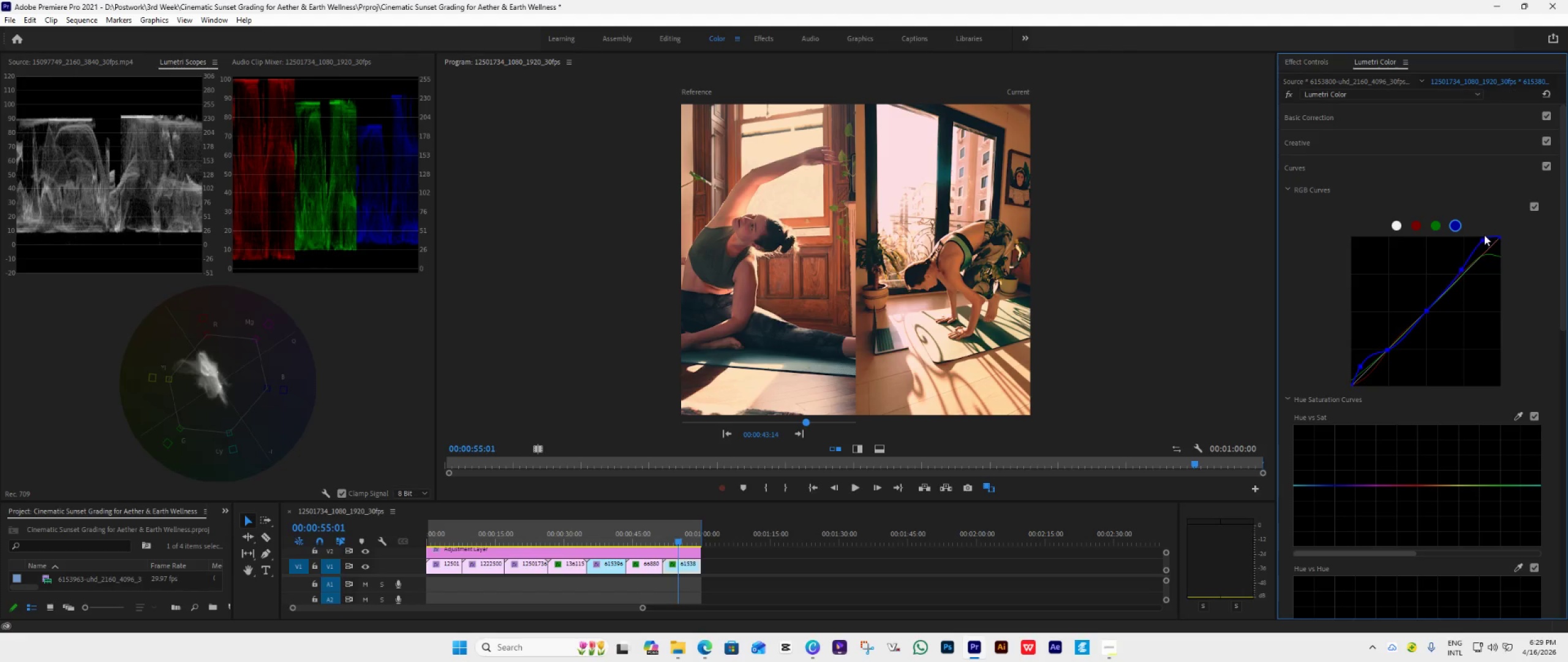 
double_click([1483, 240])
 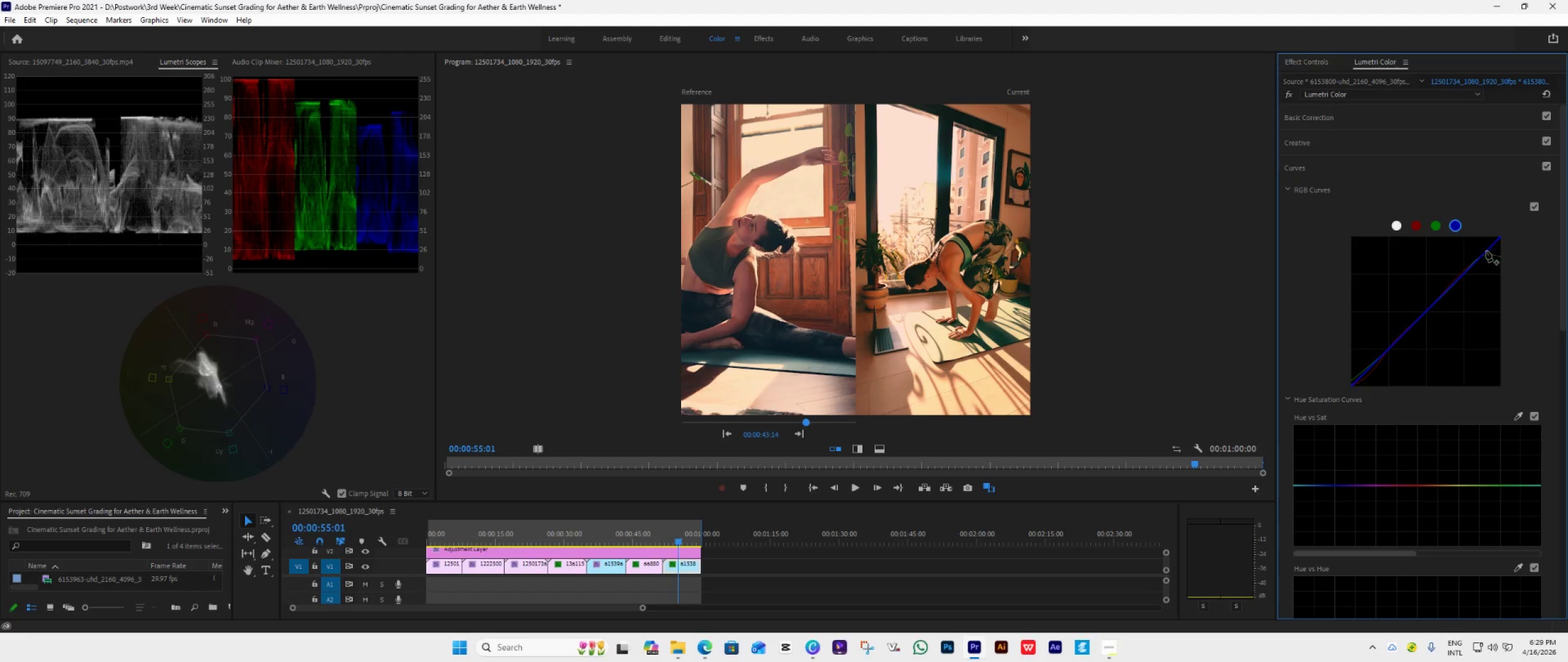 
left_click([1466, 273])
 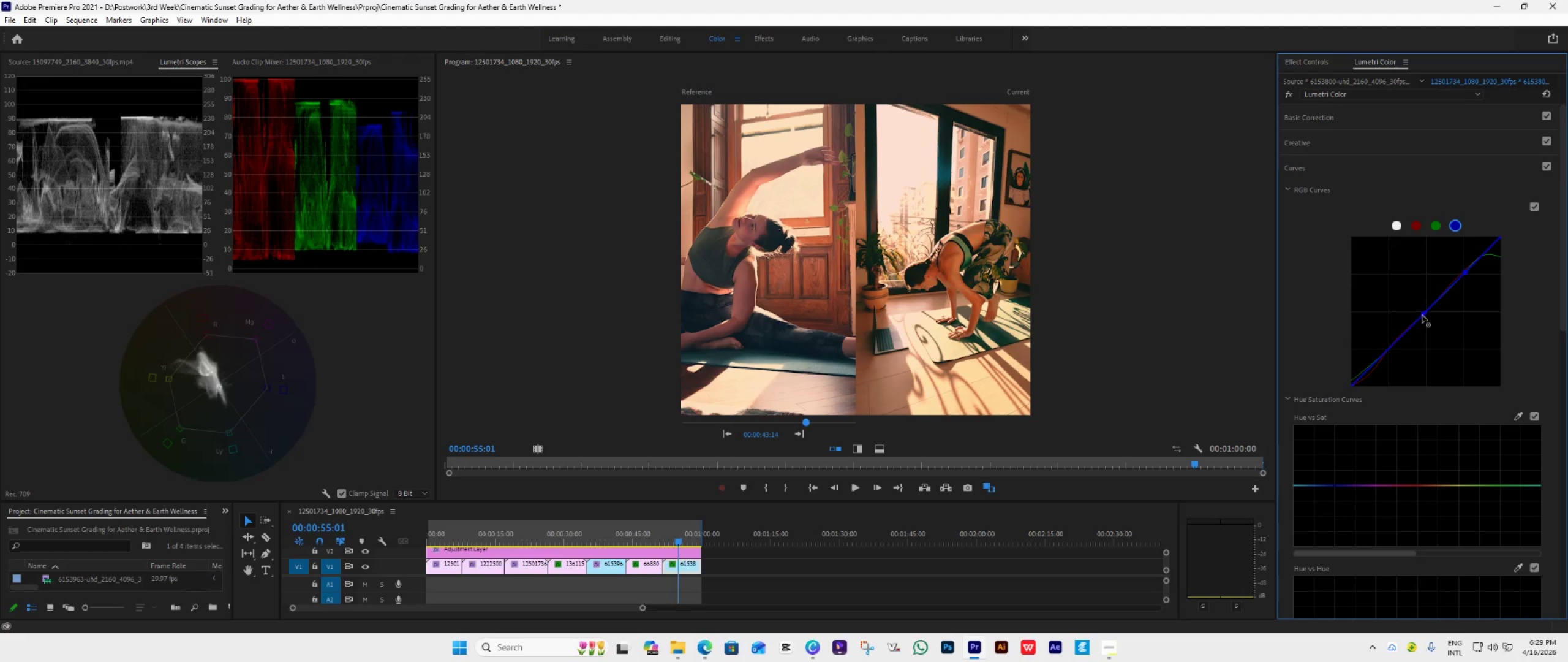 
left_click([1386, 352])
 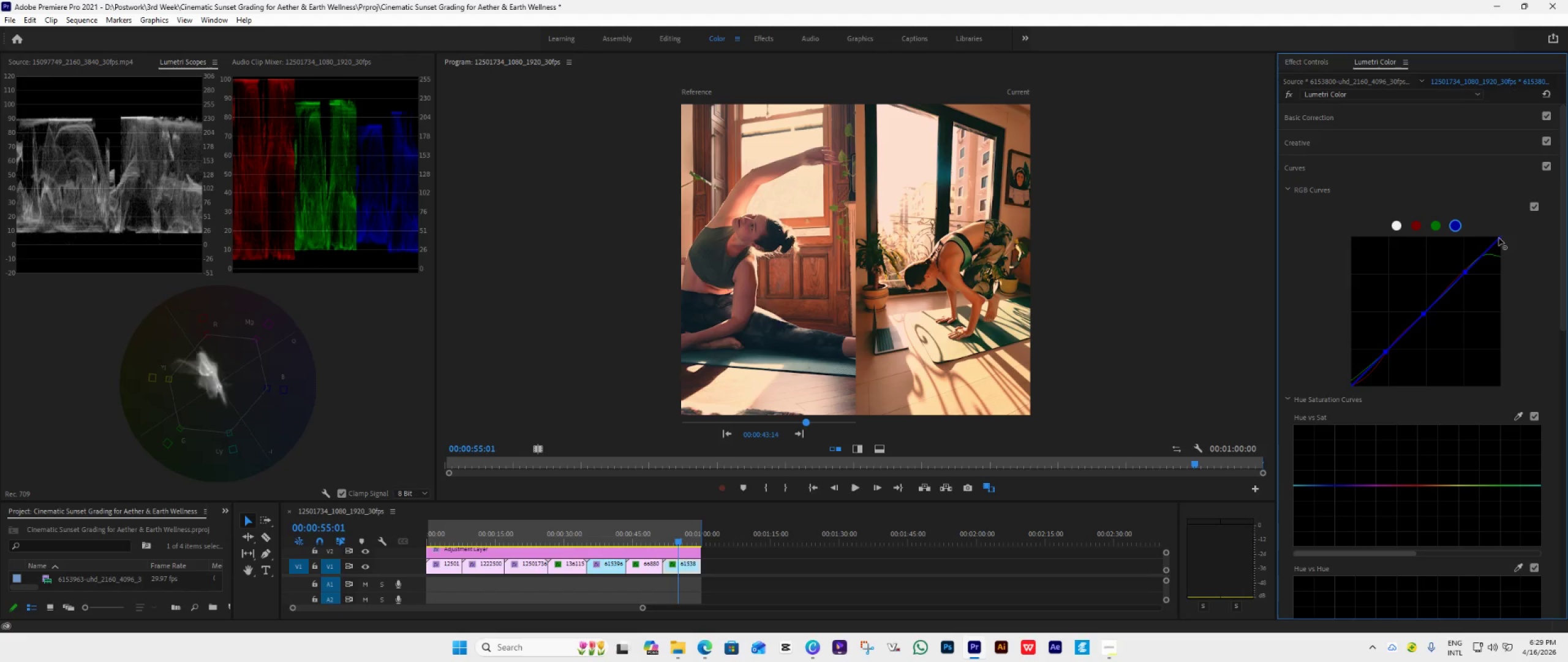 
left_click_drag(start_coordinate=[1501, 240], to_coordinate=[1496, 254])
 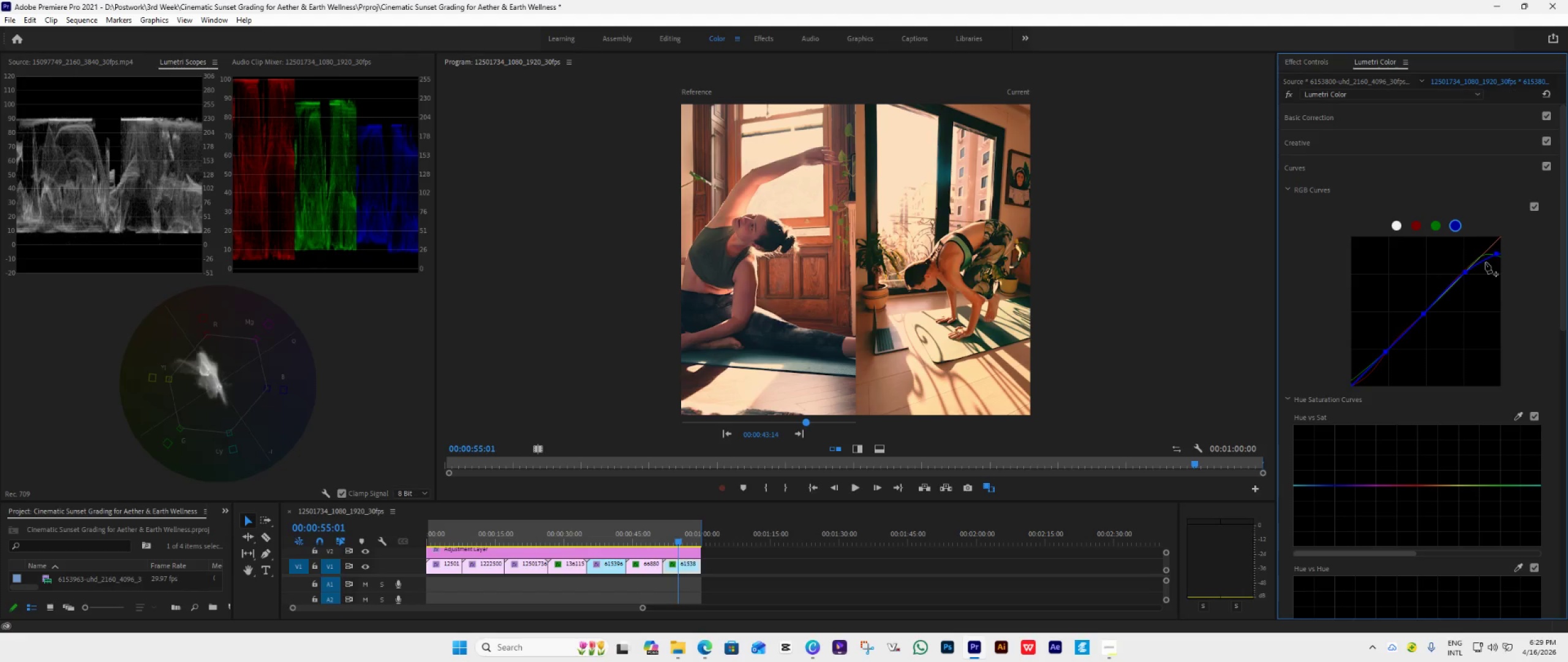 
wait(8.44)
 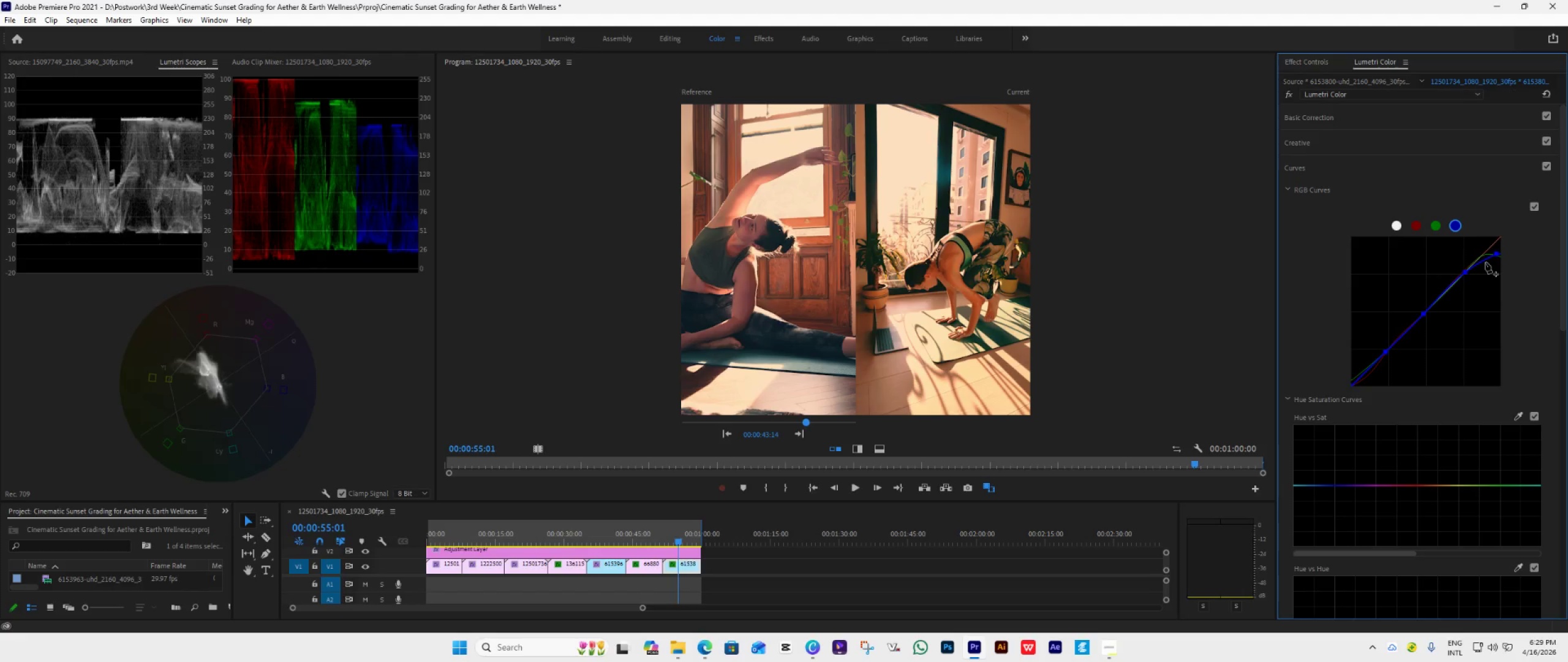 
left_click([1439, 230])
 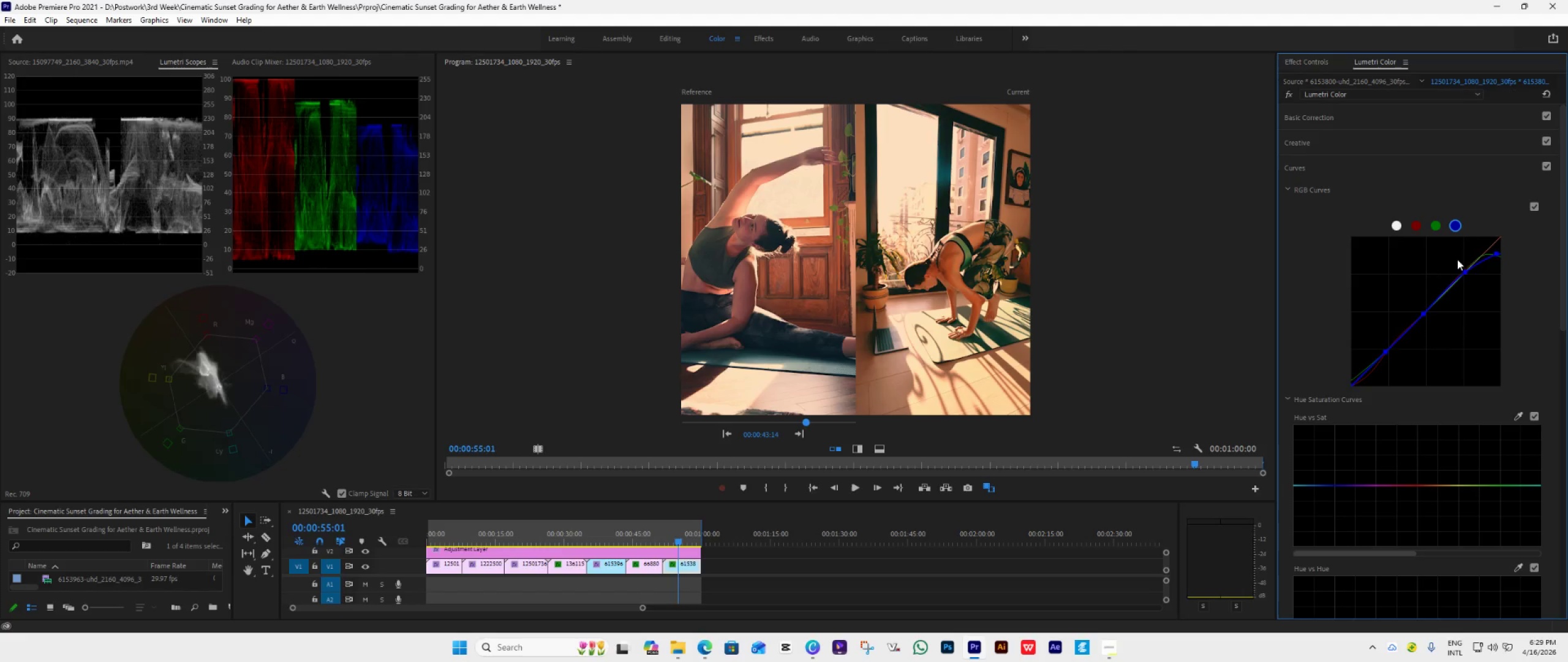 
left_click([1430, 222])
 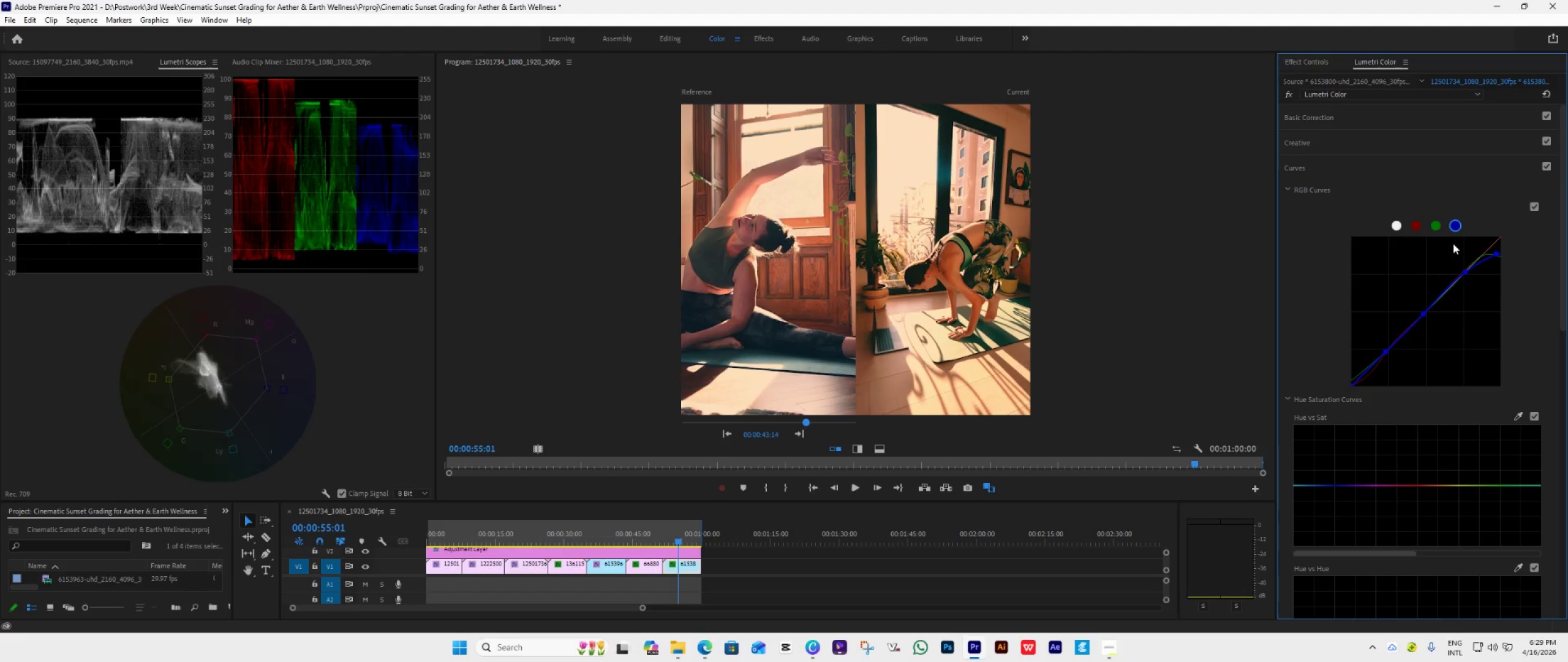 
left_click([1442, 226])
 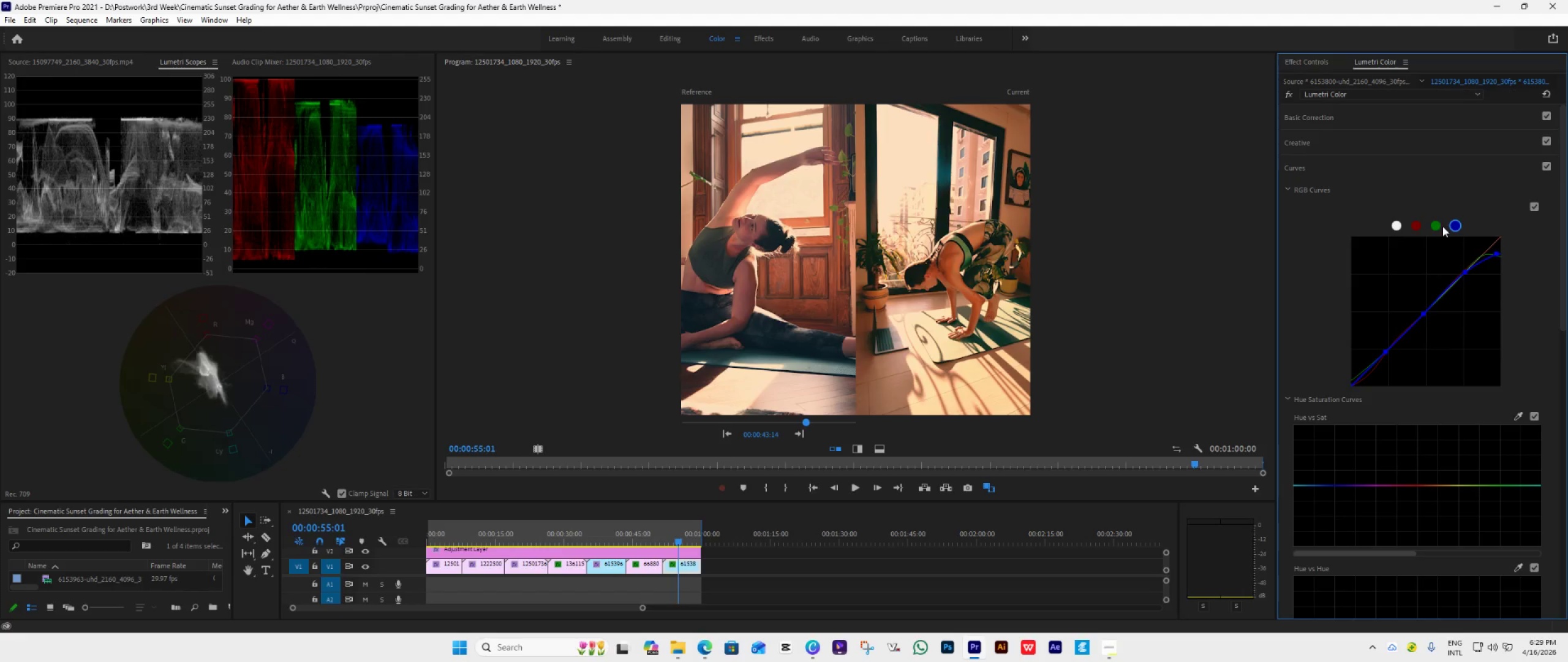 
left_click([1437, 226])
 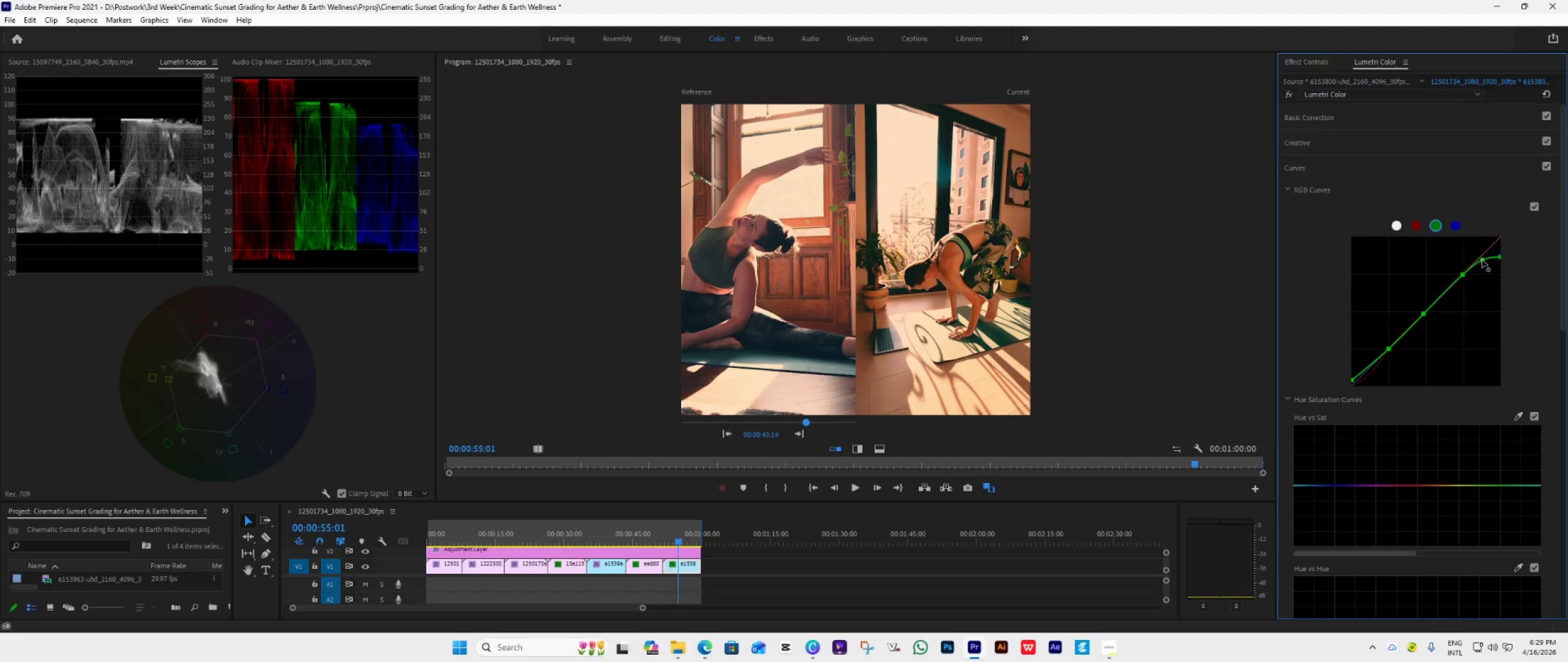 
wait(9.15)
 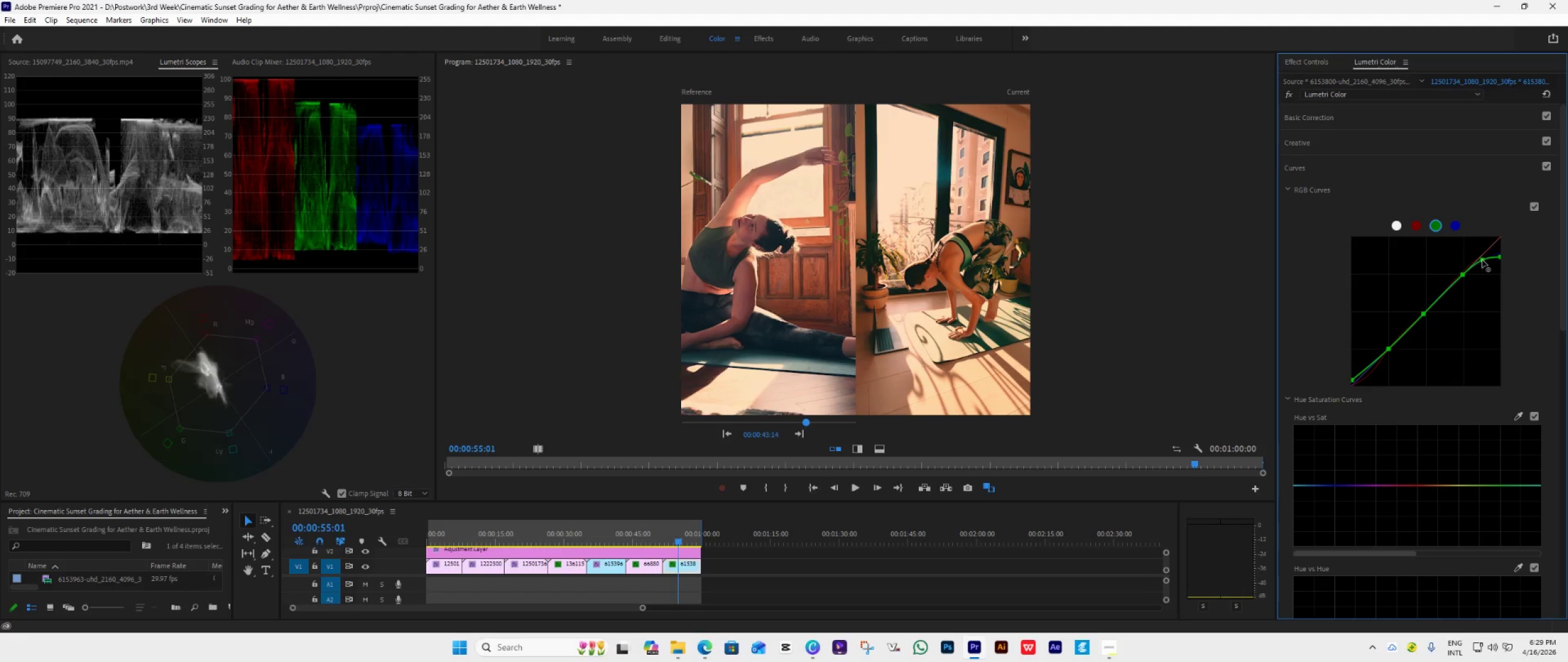 
left_click([1453, 224])
 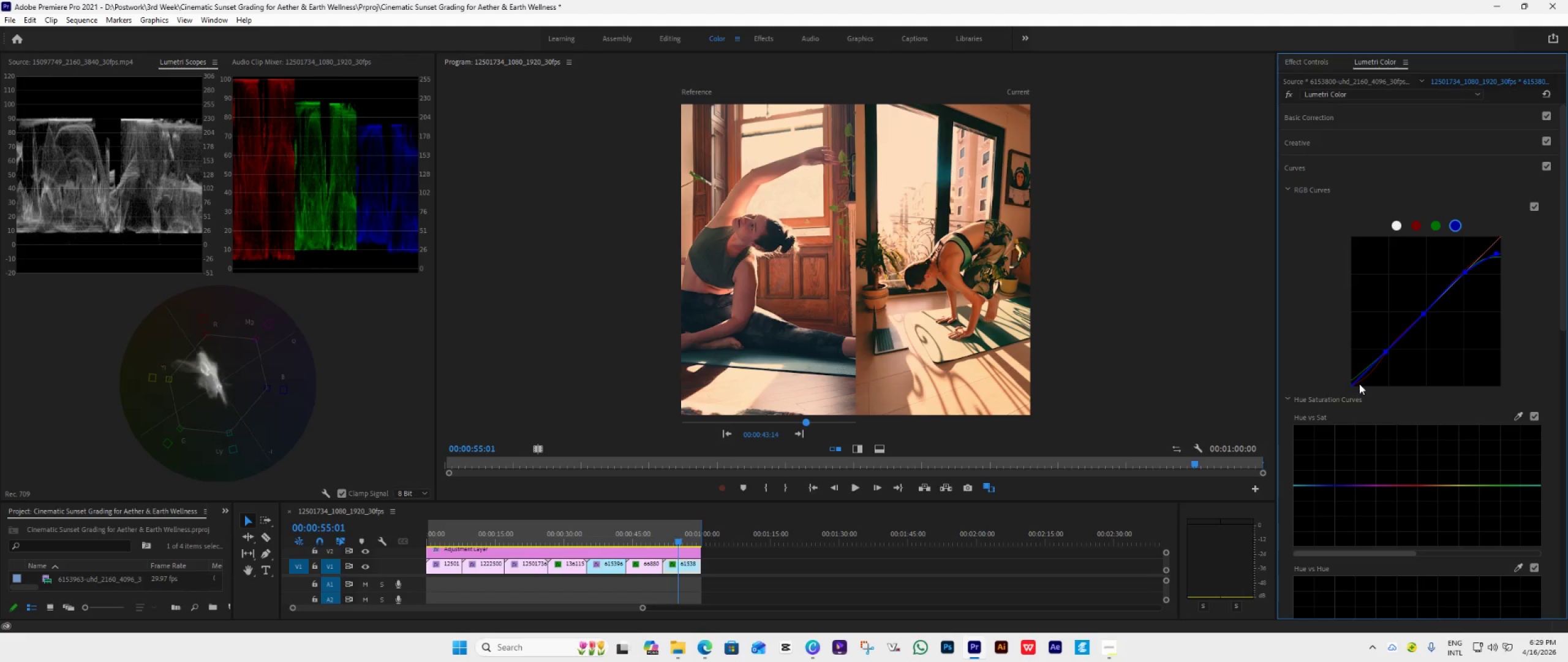 
left_click_drag(start_coordinate=[1352, 386], to_coordinate=[1342, 365])
 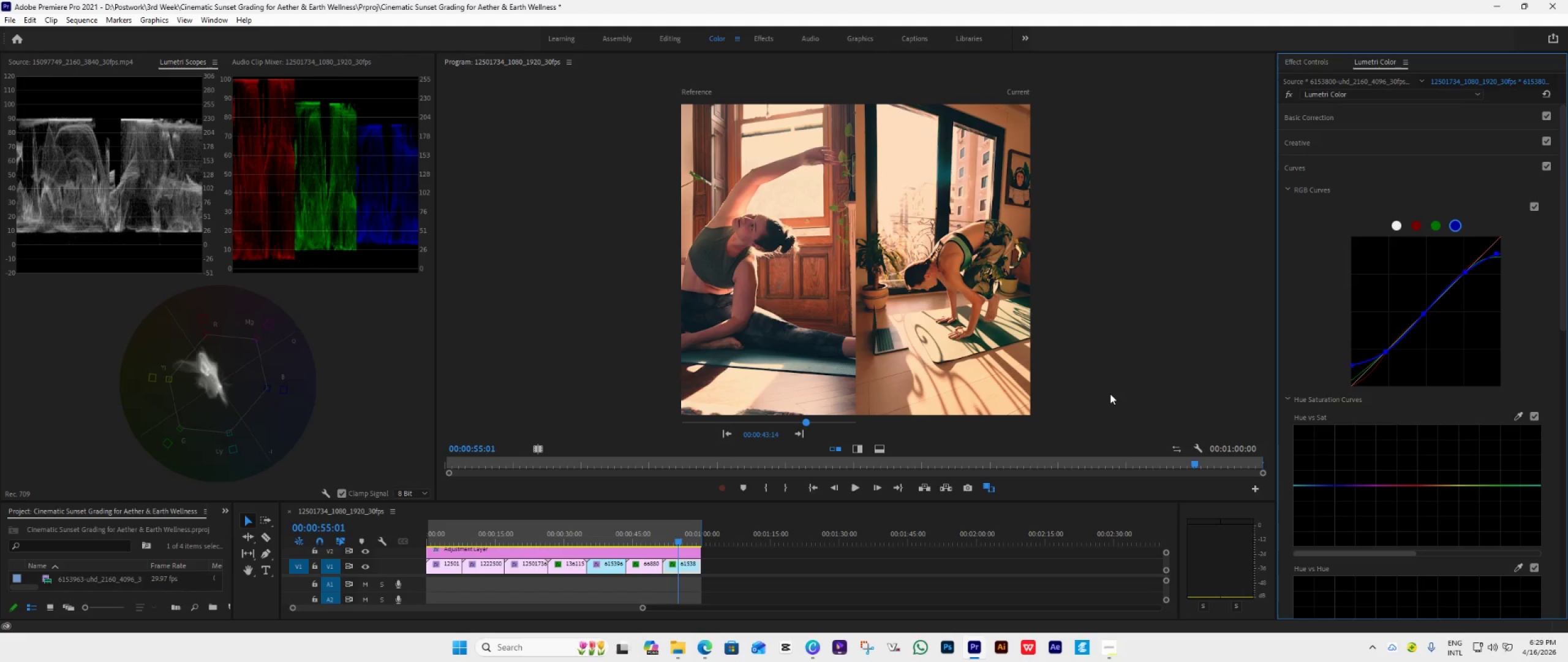 
wait(8.22)
 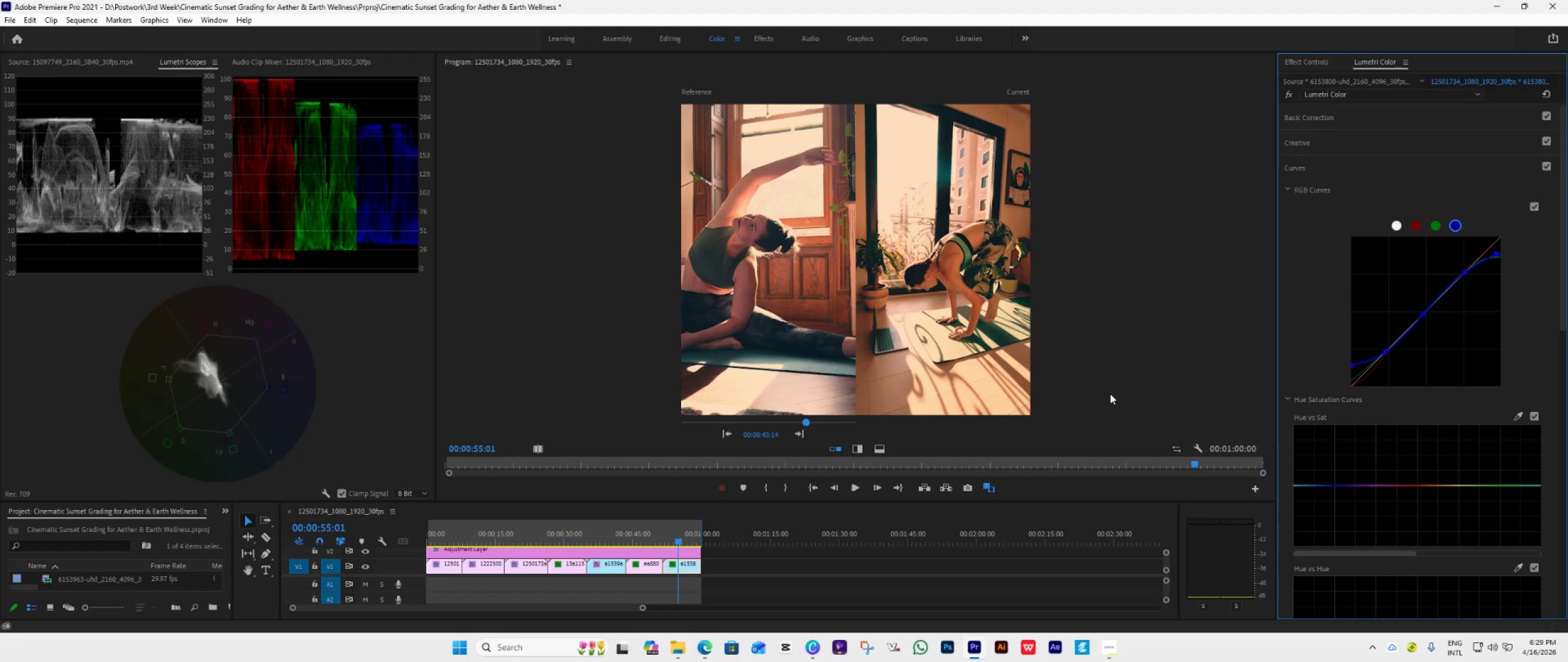 
left_click([1395, 116])
 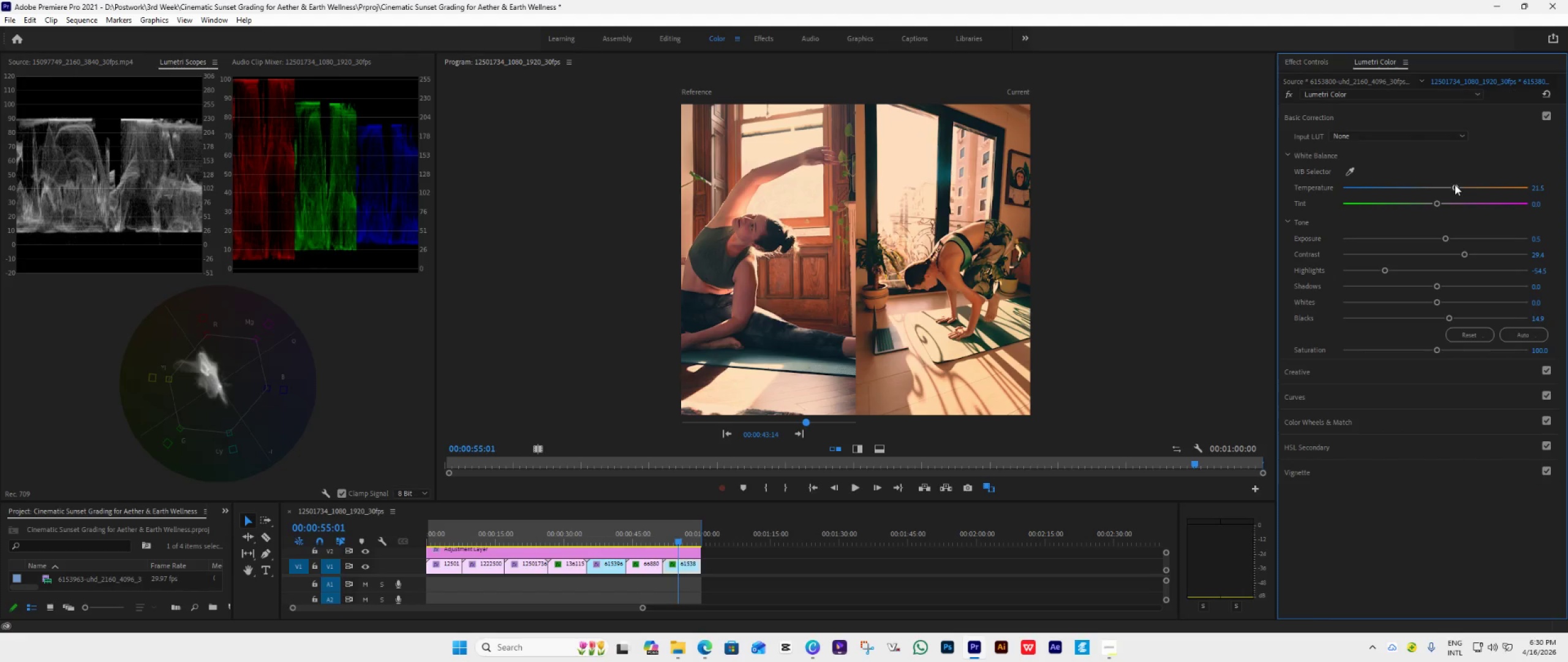 
wait(5.21)
 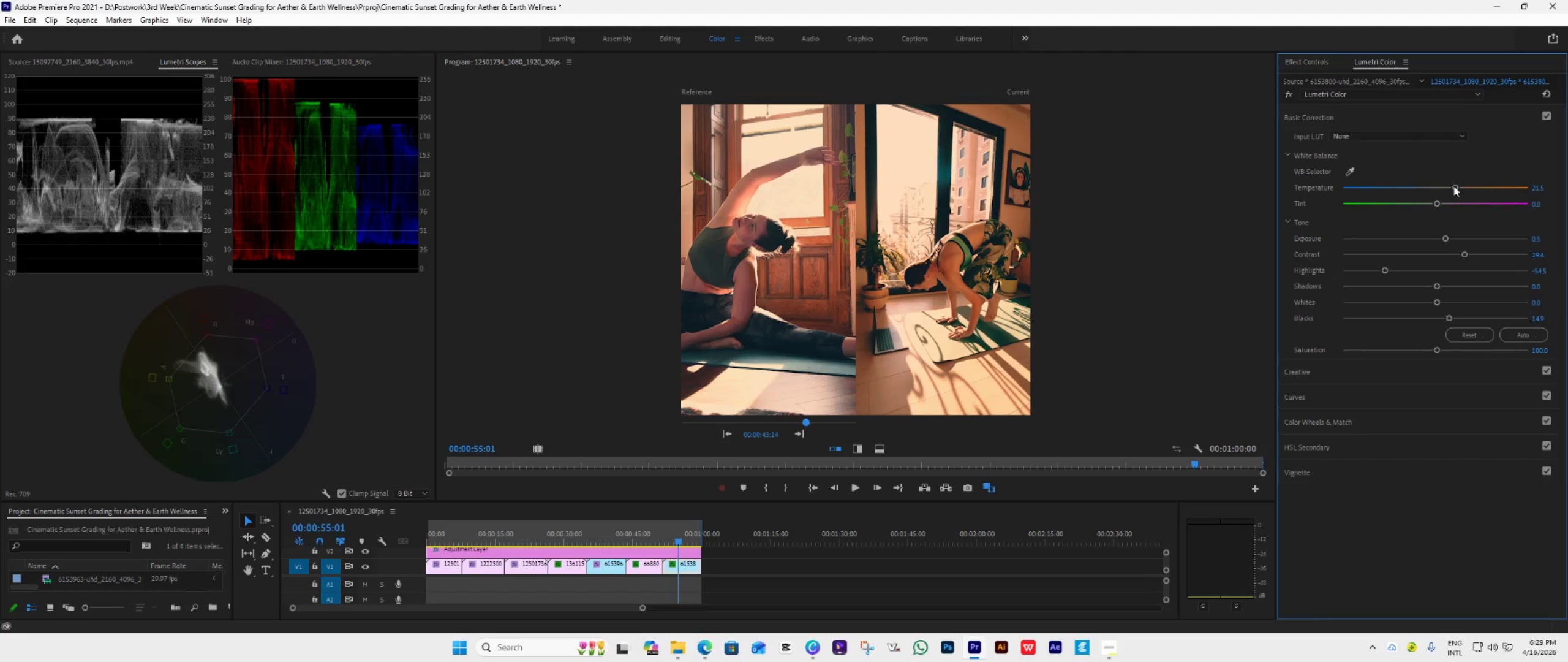 
left_click([1348, 114])
 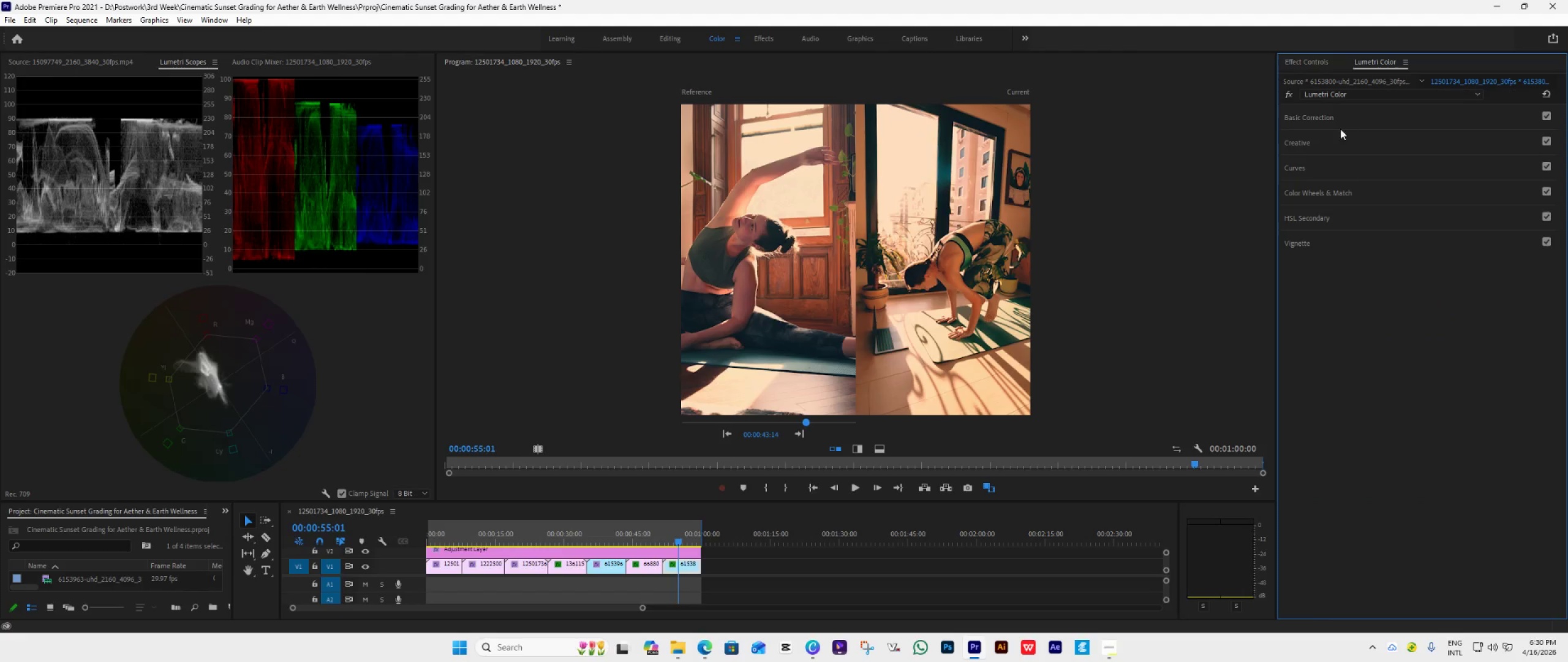 
left_click([1336, 219])
 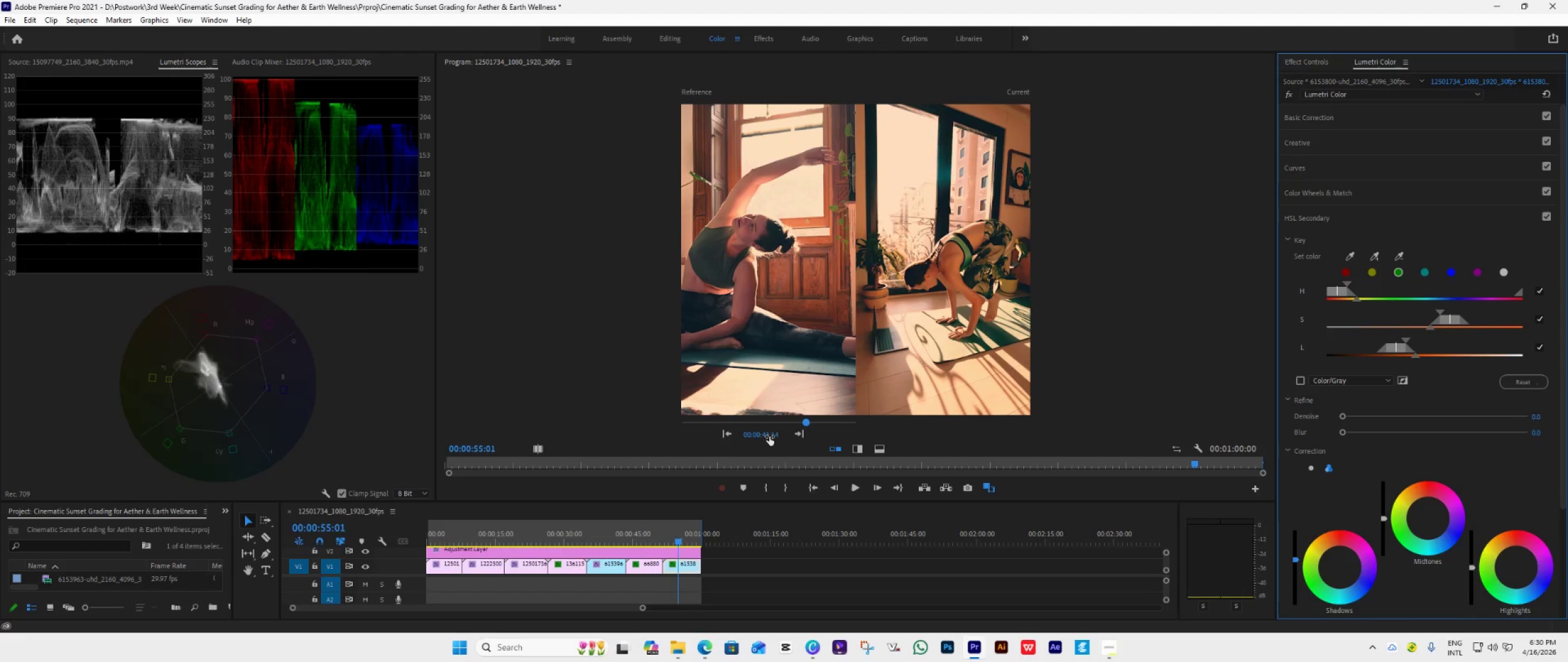 
left_click([1300, 379])
 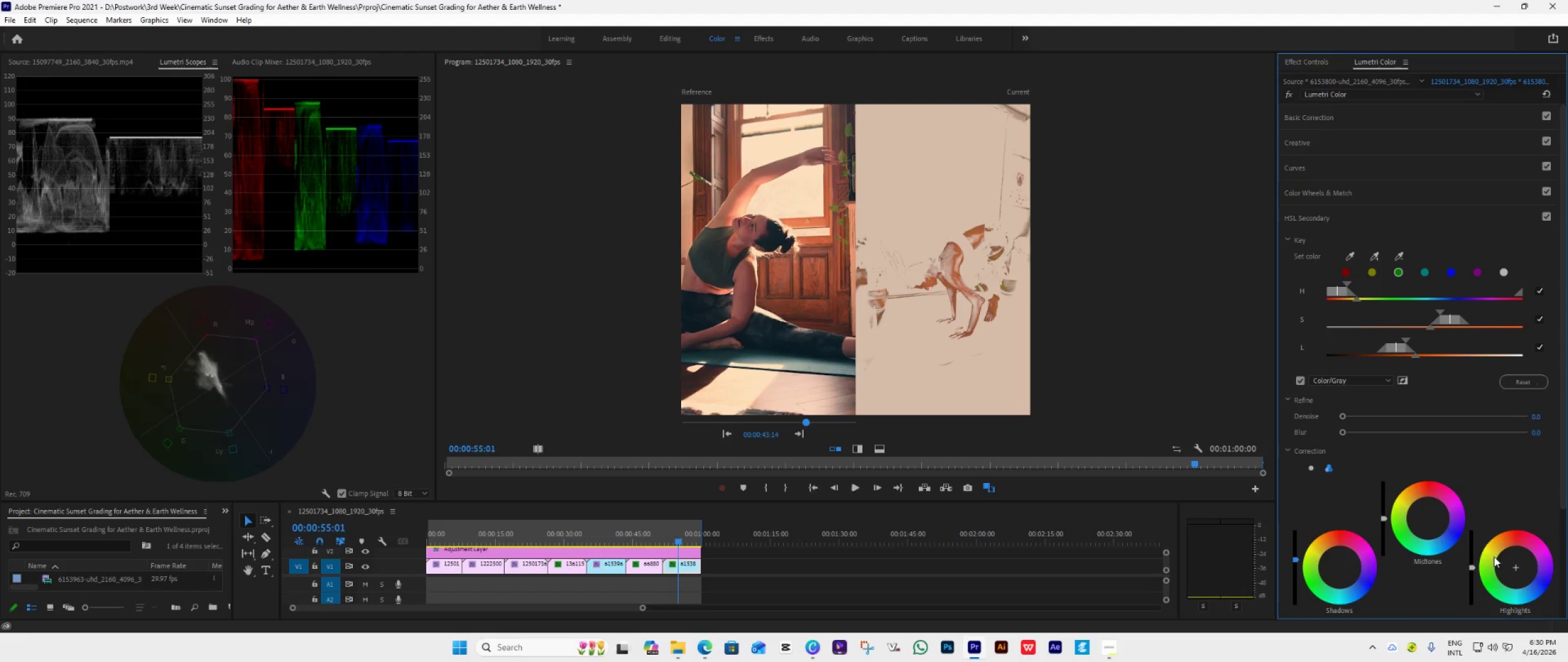 
scroll: coordinate [1467, 560], scroll_direction: down, amount: 12.0
 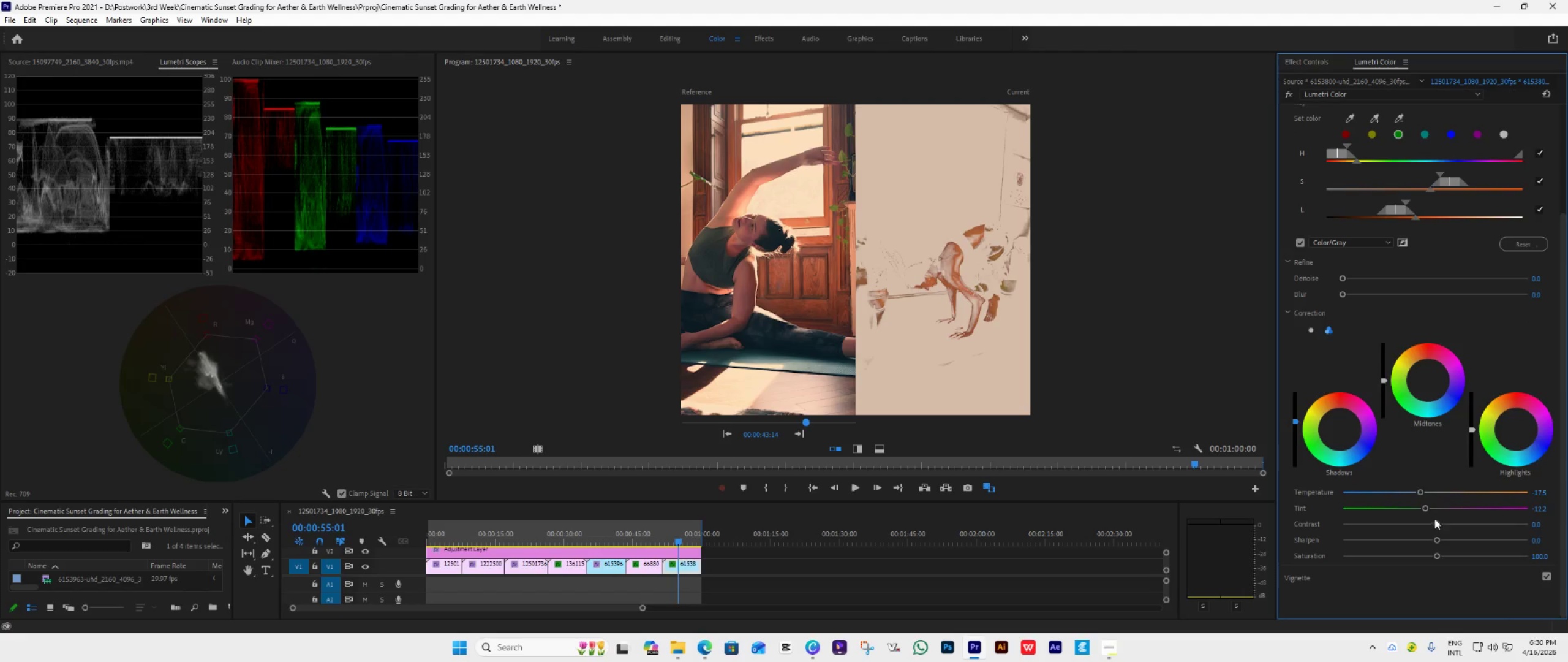 
double_click([1426, 508])
 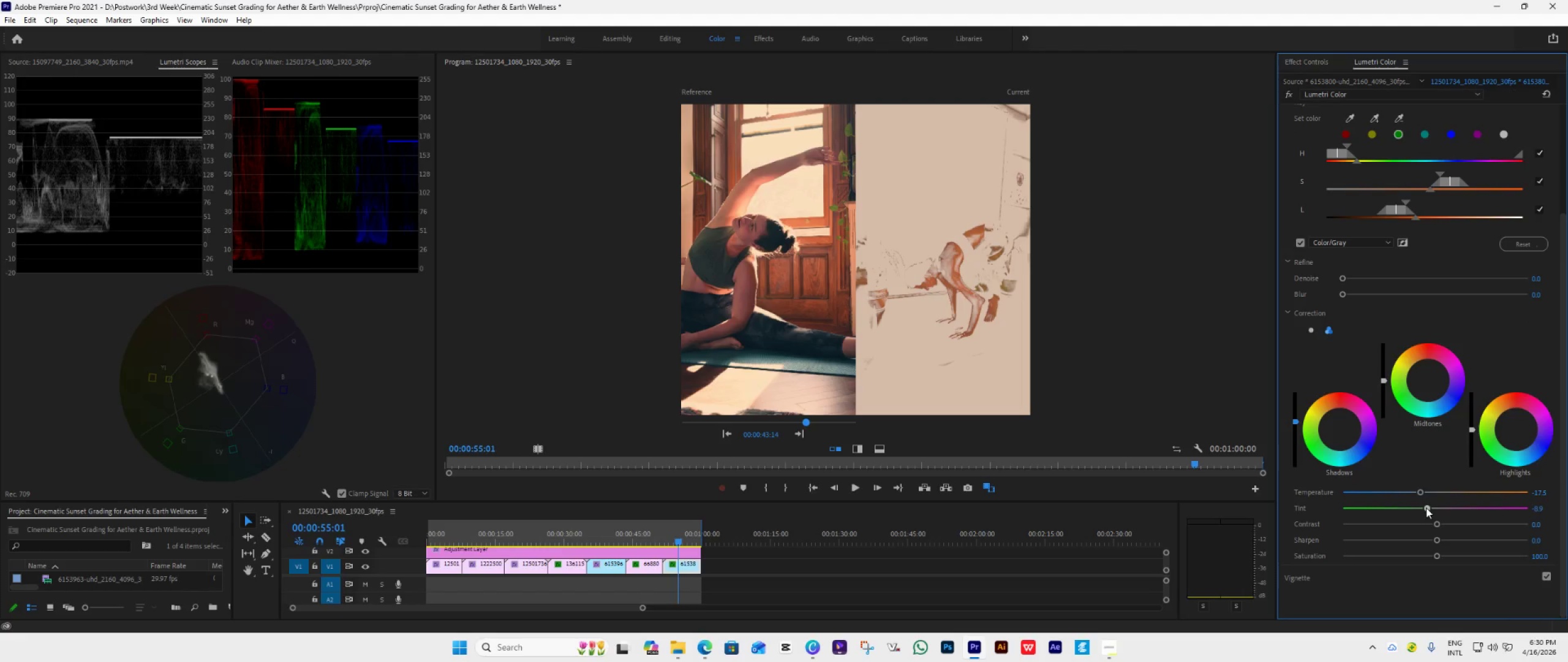 
triple_click([1421, 495])
 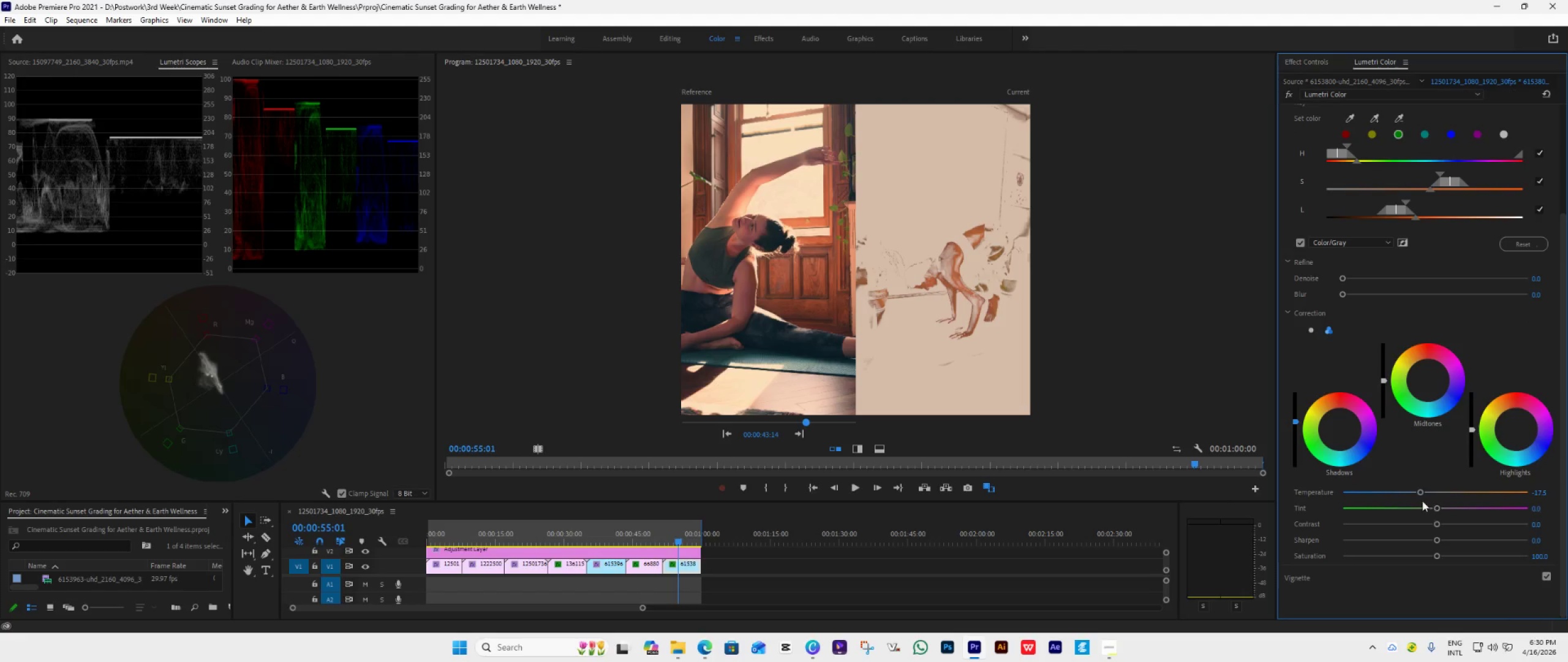 
triple_click([1421, 495])
 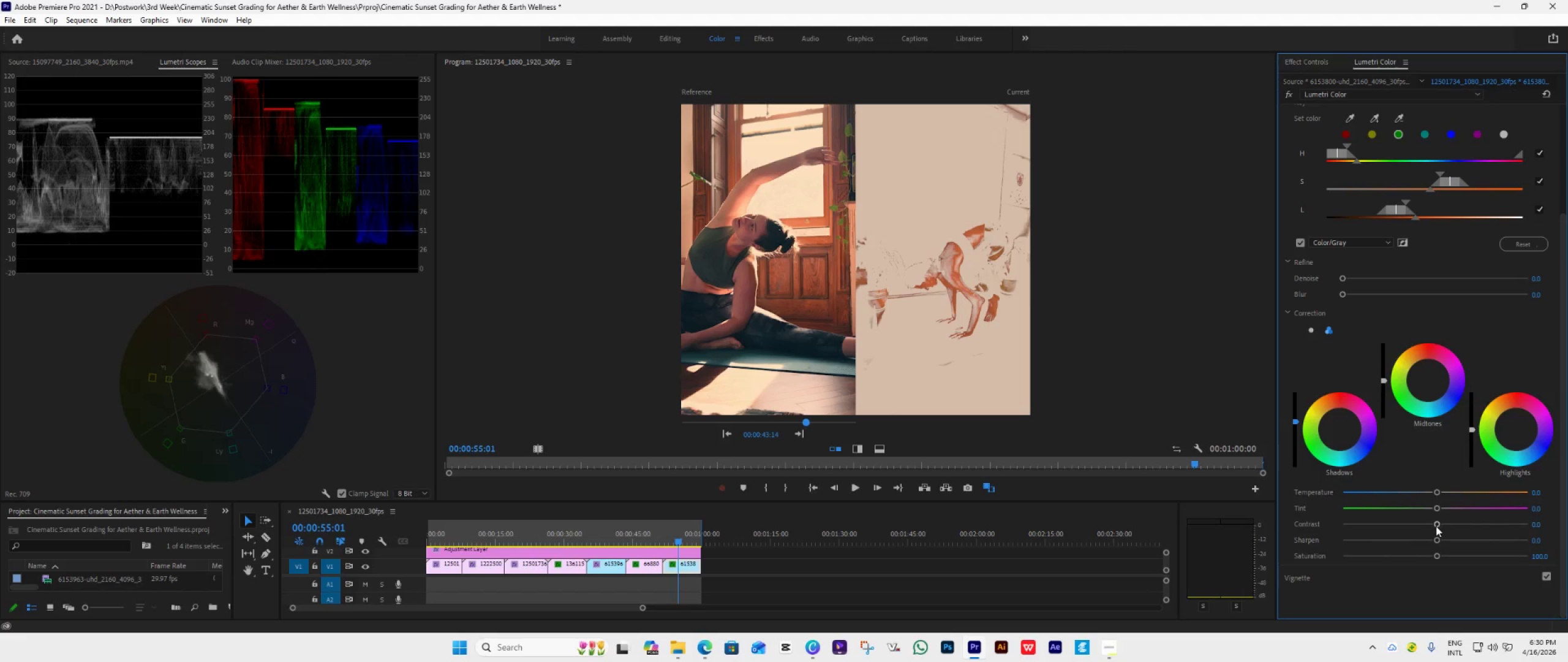 
double_click([1345, 448])
 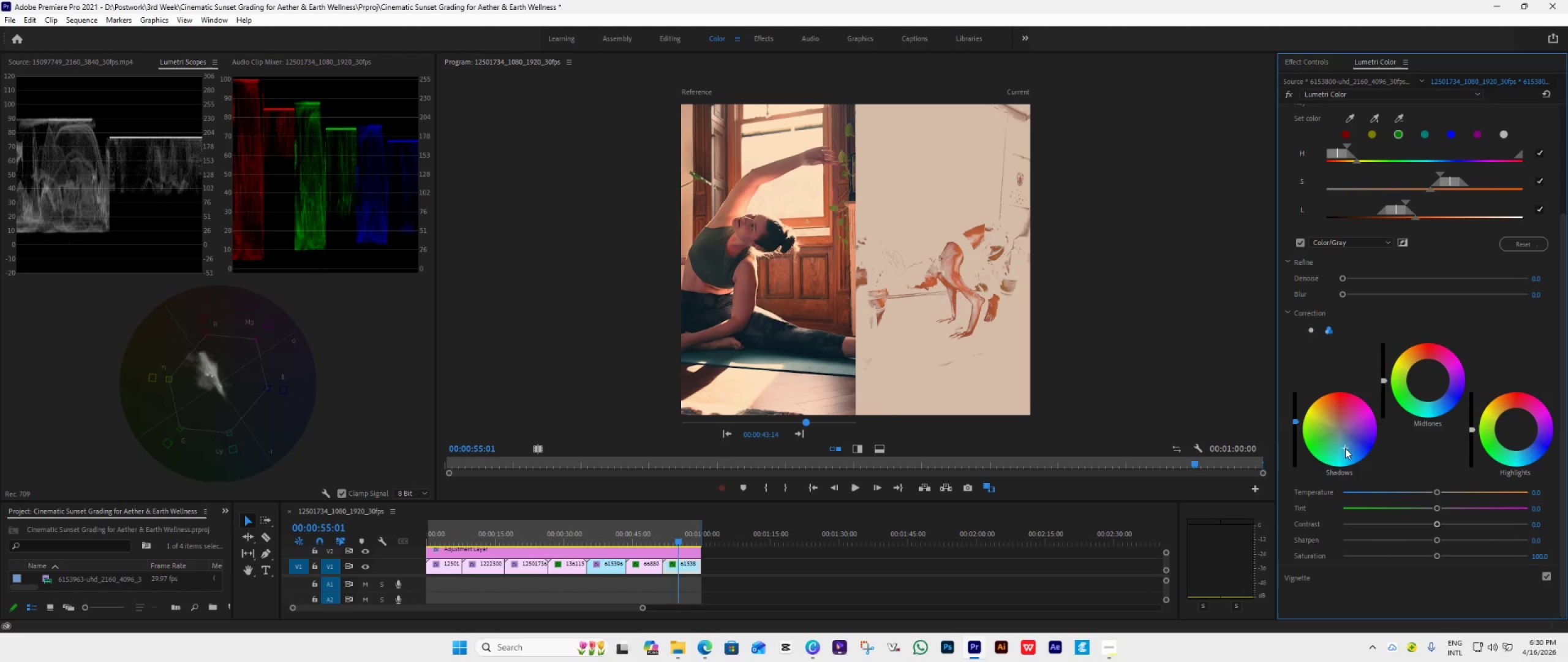 
triple_click([1304, 445])
 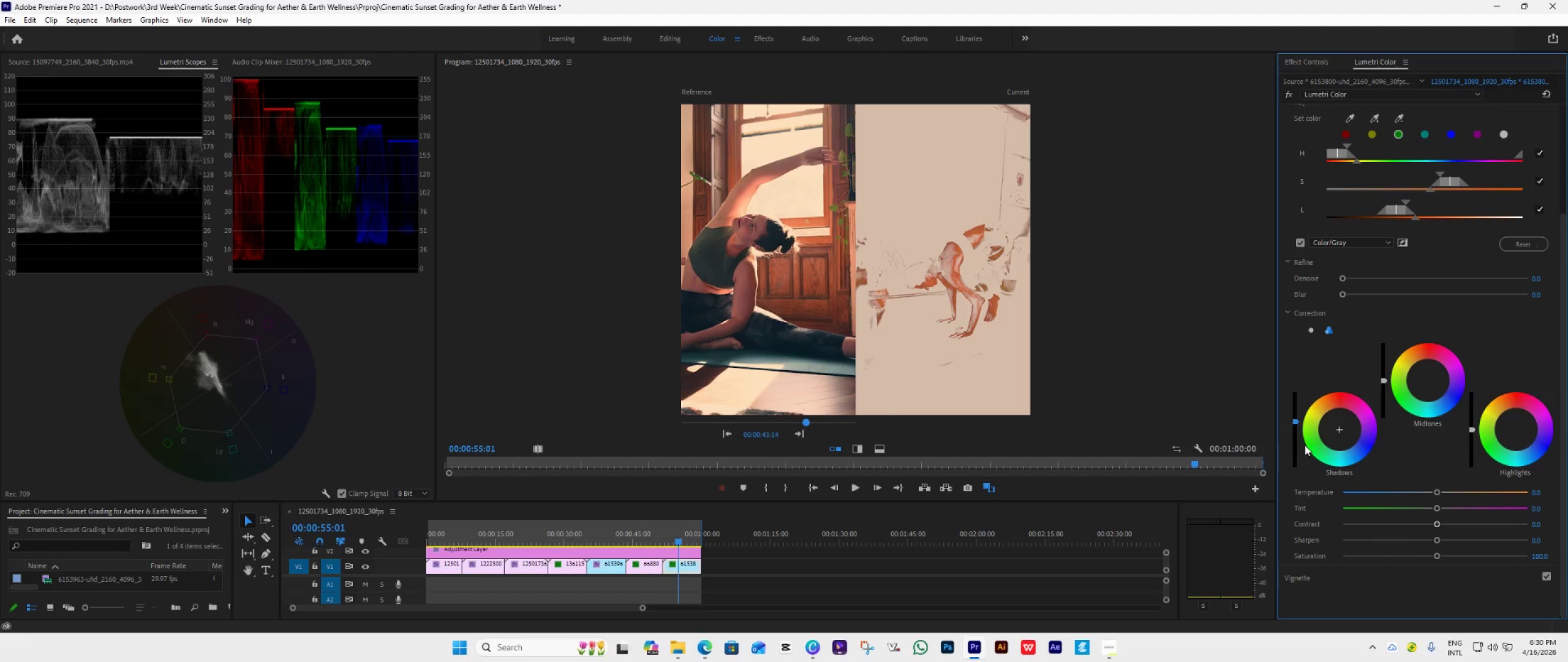 
triple_click([1304, 445])
 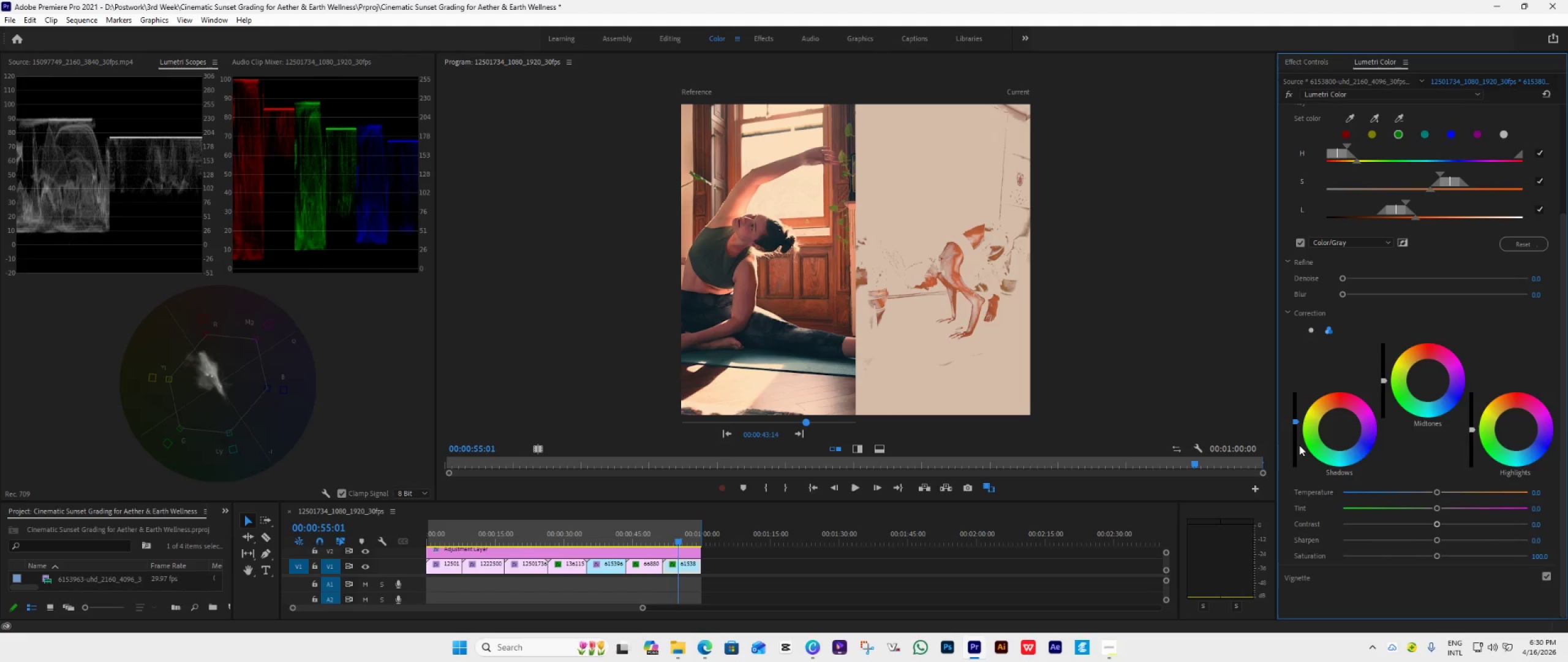 
double_click([1292, 449])
 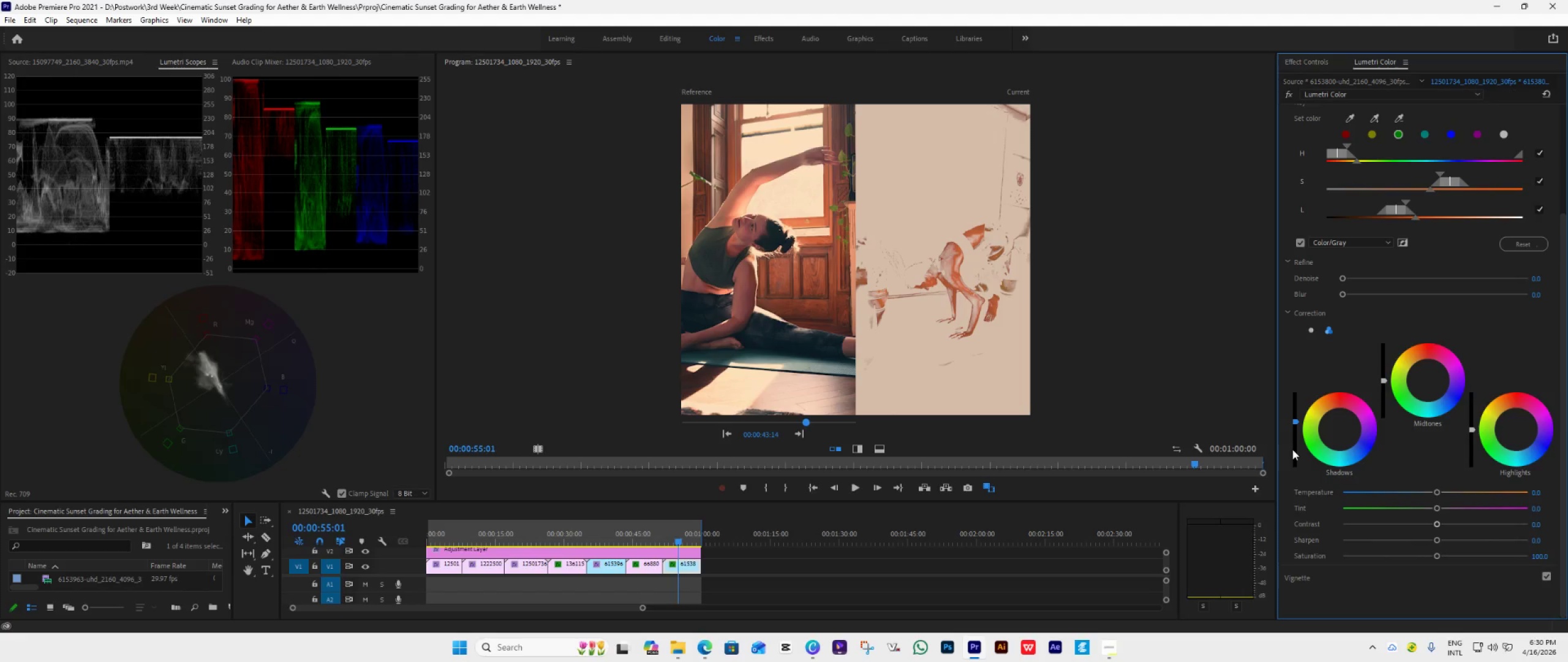 
triple_click([1292, 449])
 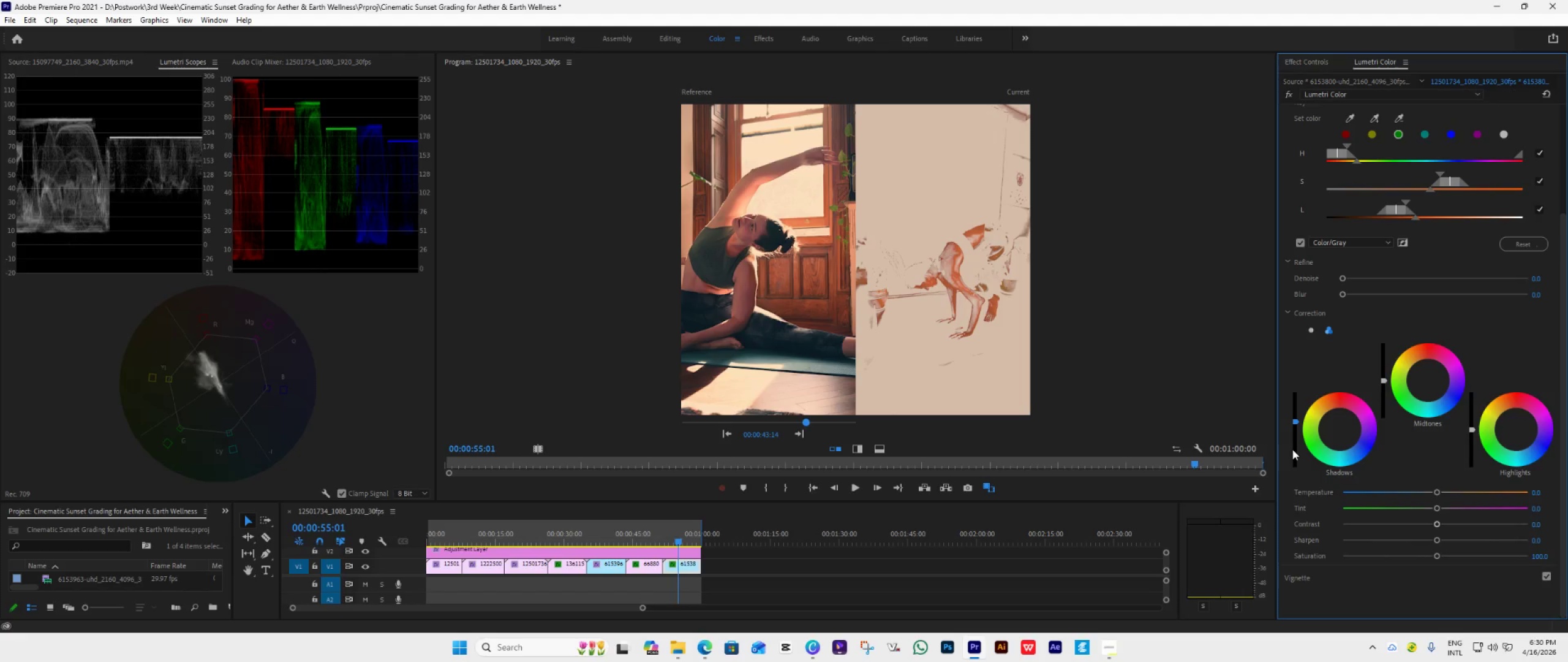 
triple_click([1292, 449])
 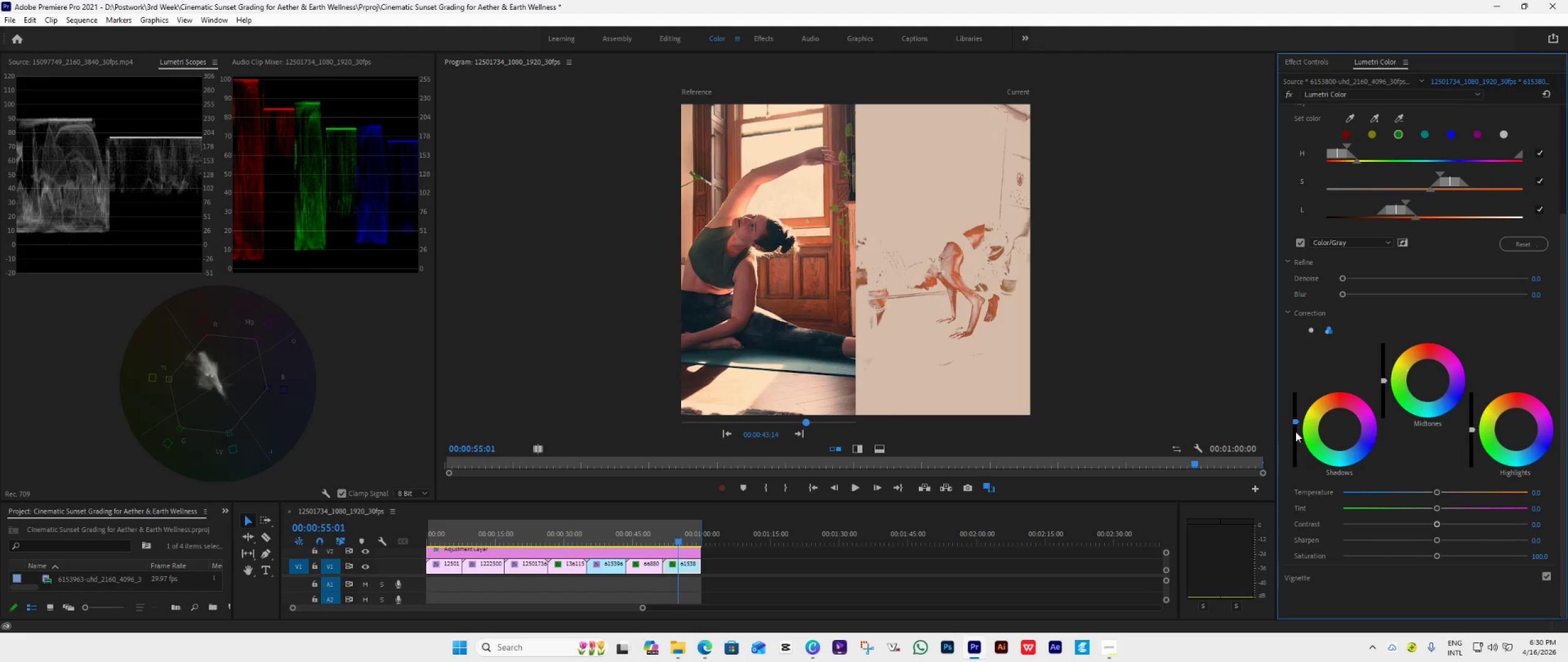 
double_click([1295, 432])
 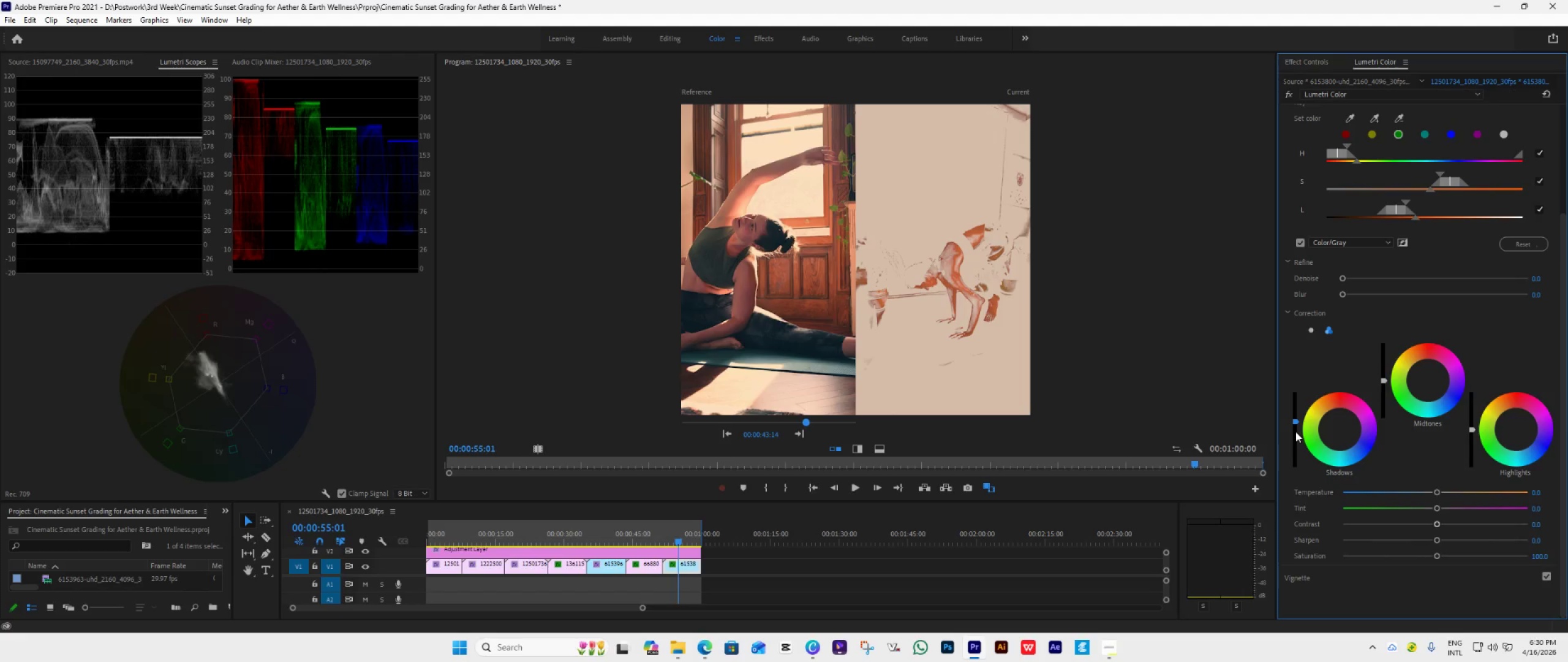 
triple_click([1295, 432])
 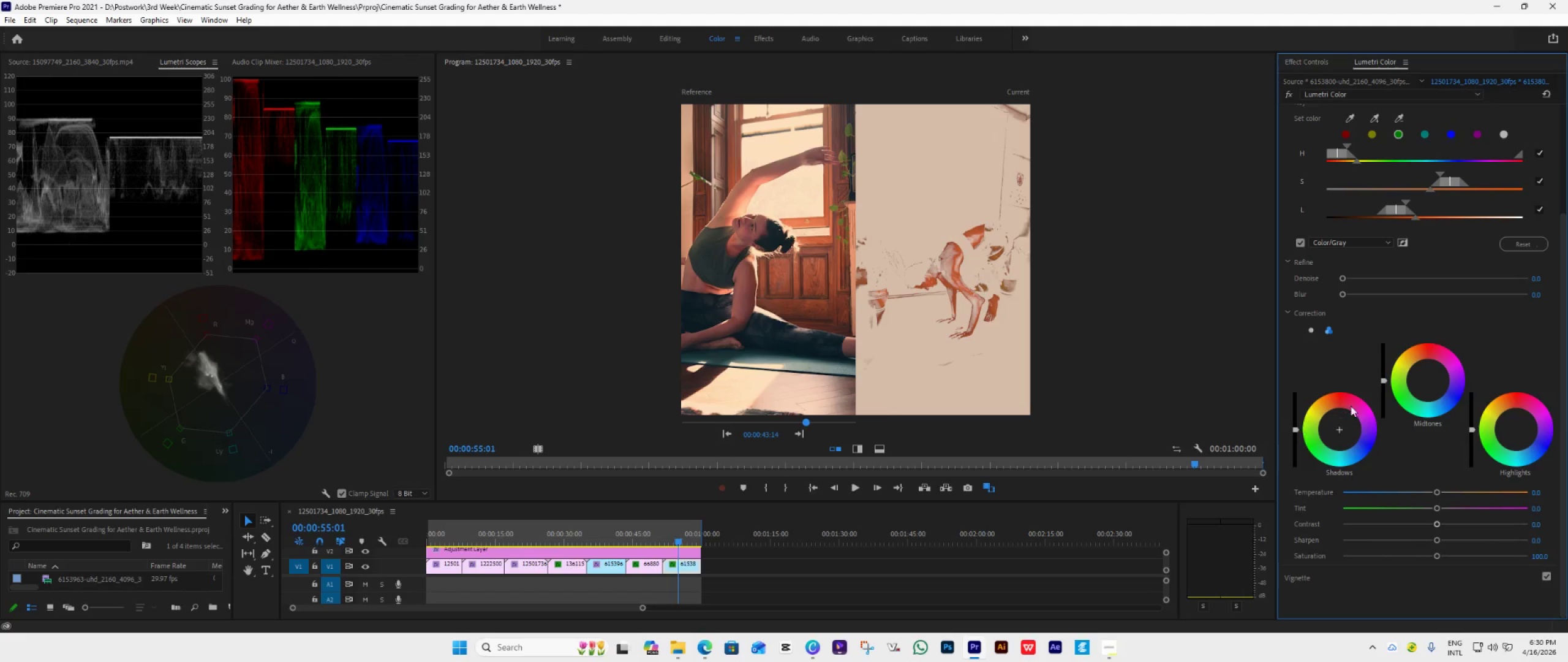 
double_click([1439, 384])
 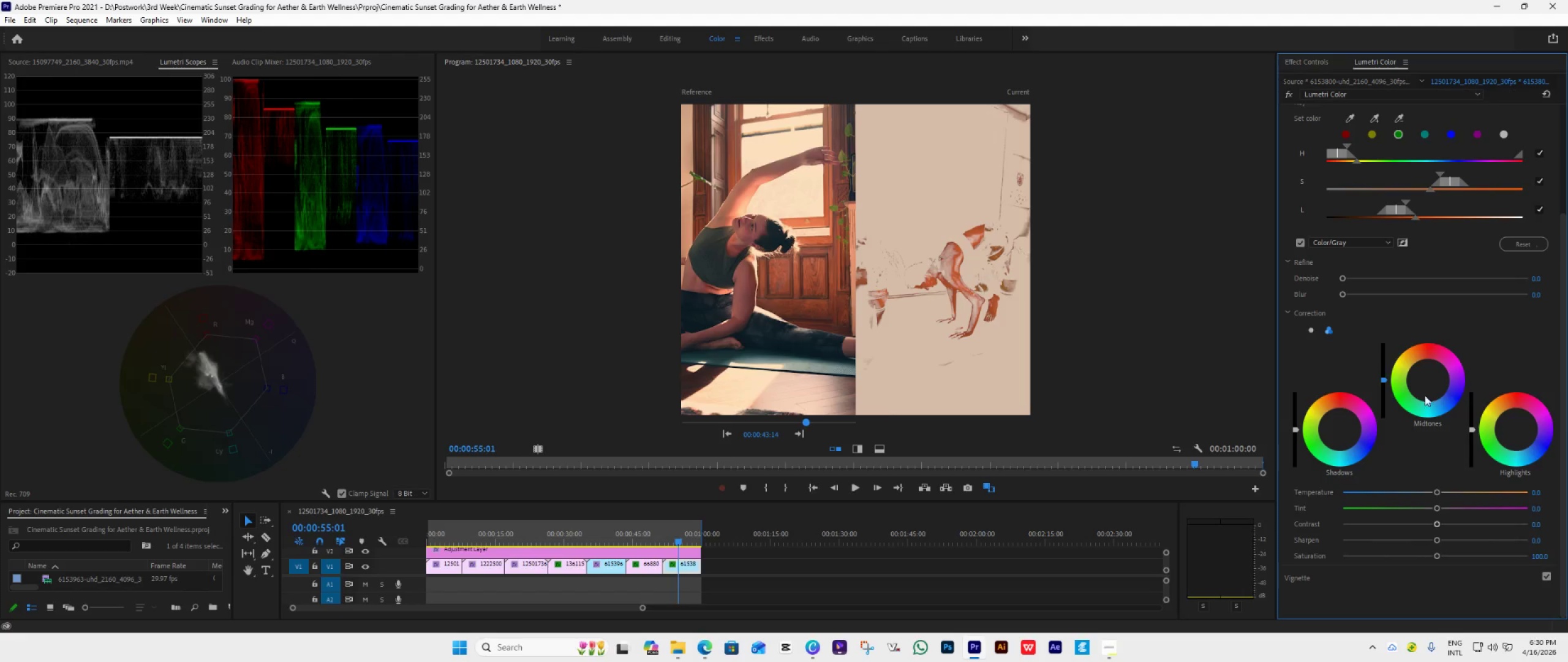 
triple_click([1439, 384])
 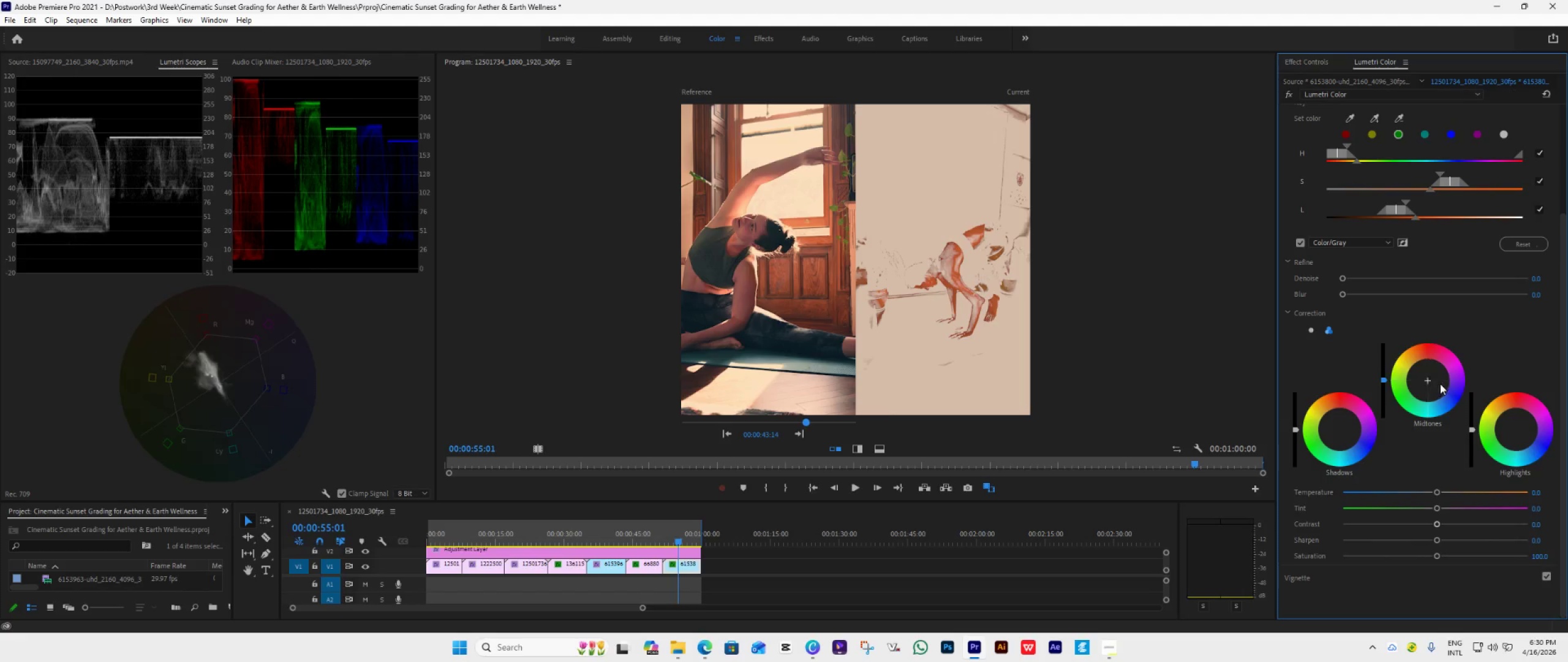 
triple_click([1502, 414])
 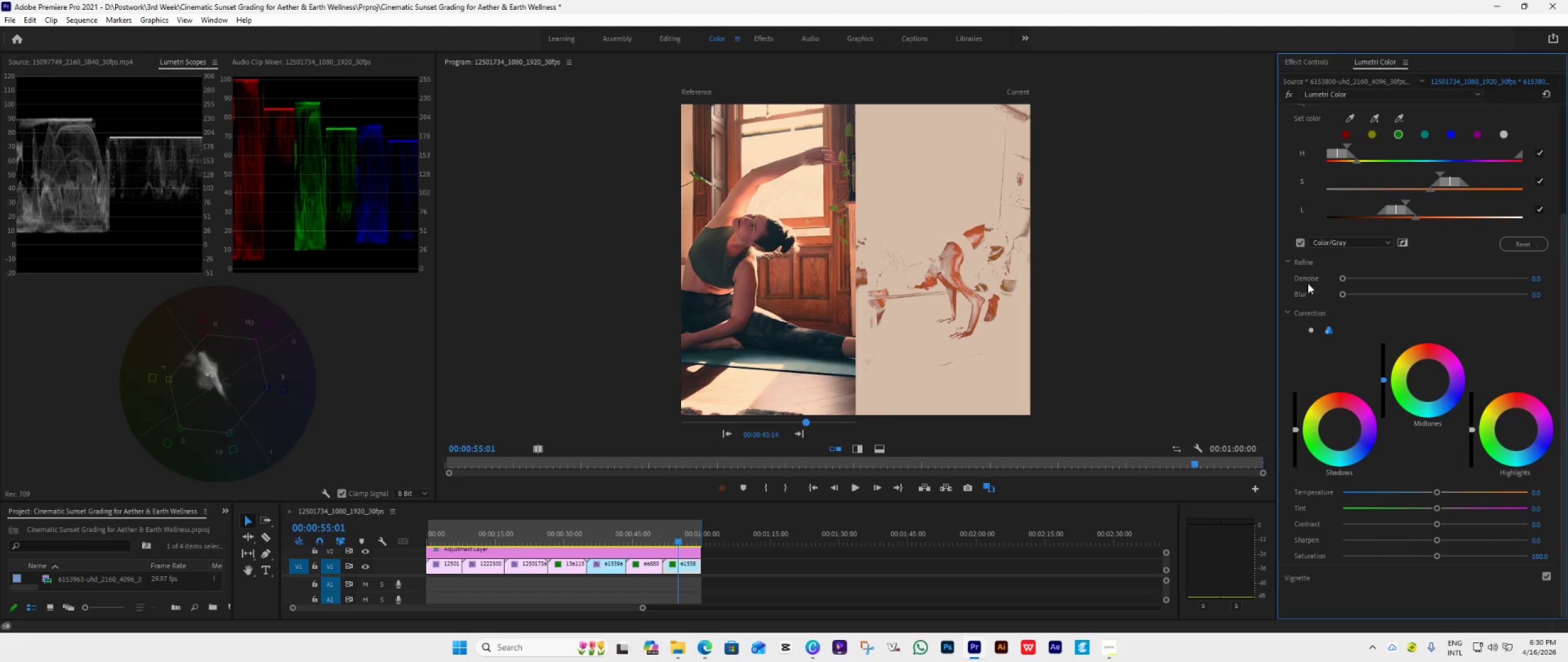 
left_click([1298, 241])
 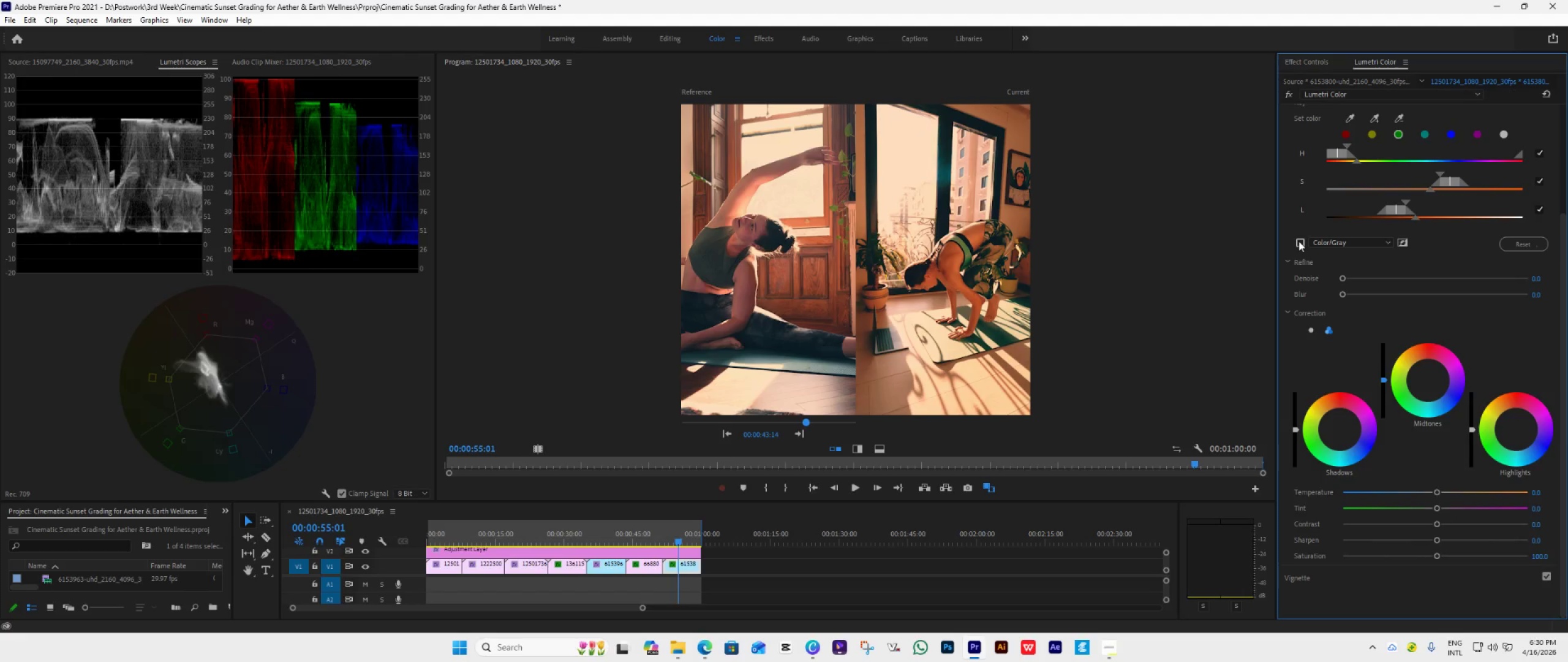 
left_click([1298, 241])
 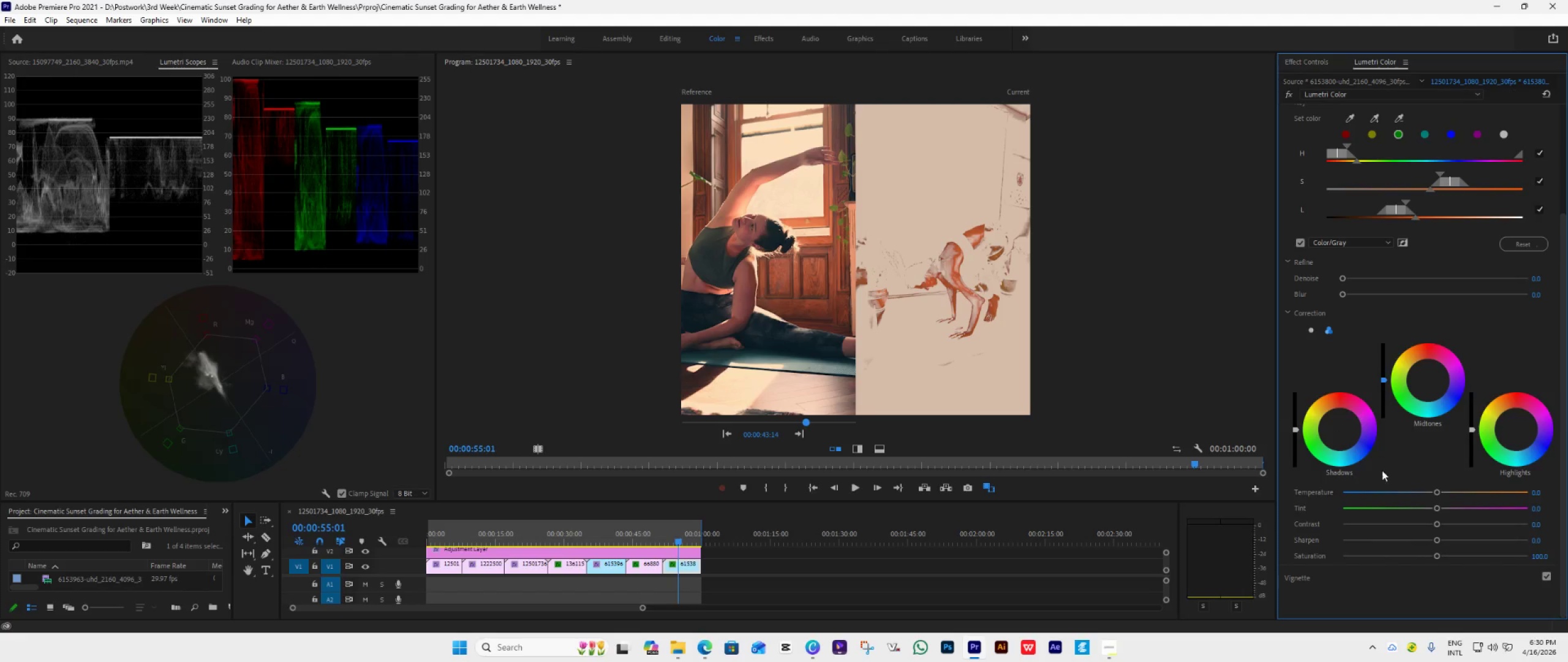 
left_click_drag(start_coordinate=[1439, 495], to_coordinate=[1431, 498])
 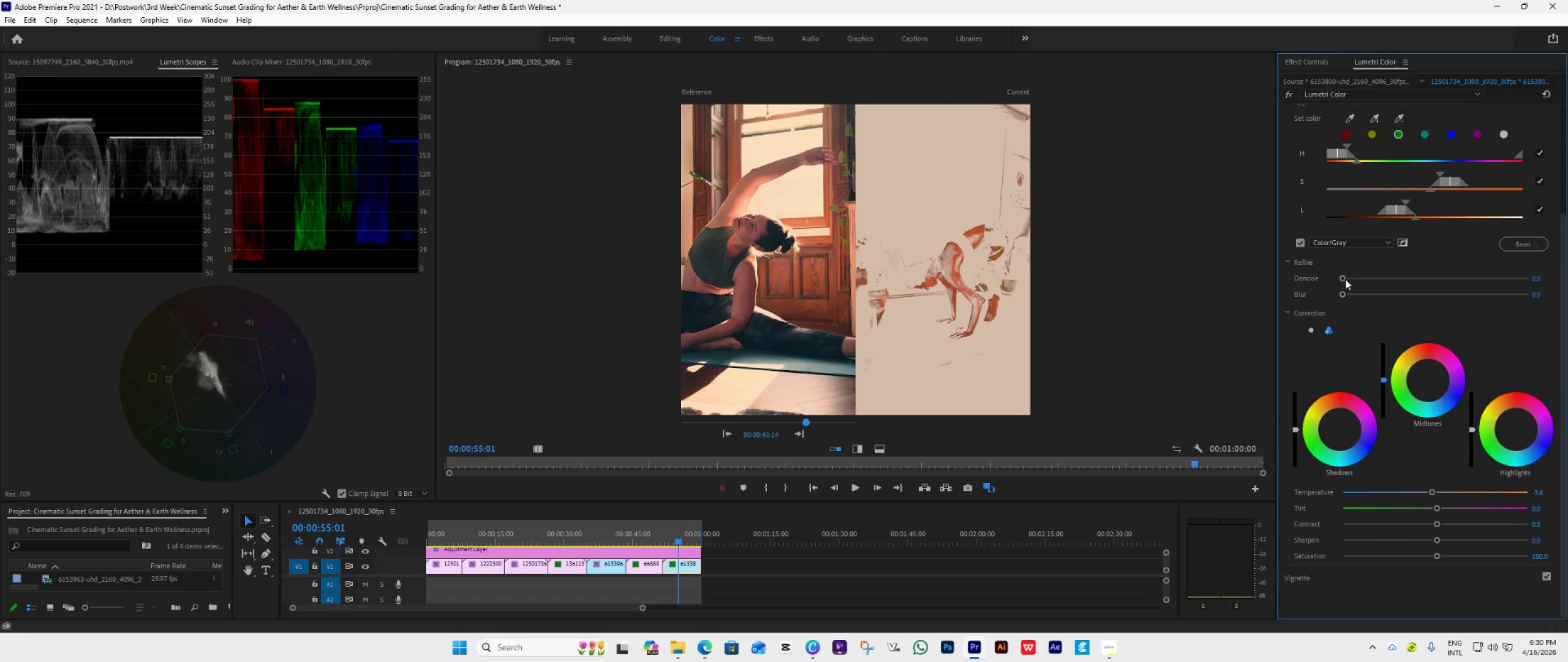 
left_click([1302, 244])
 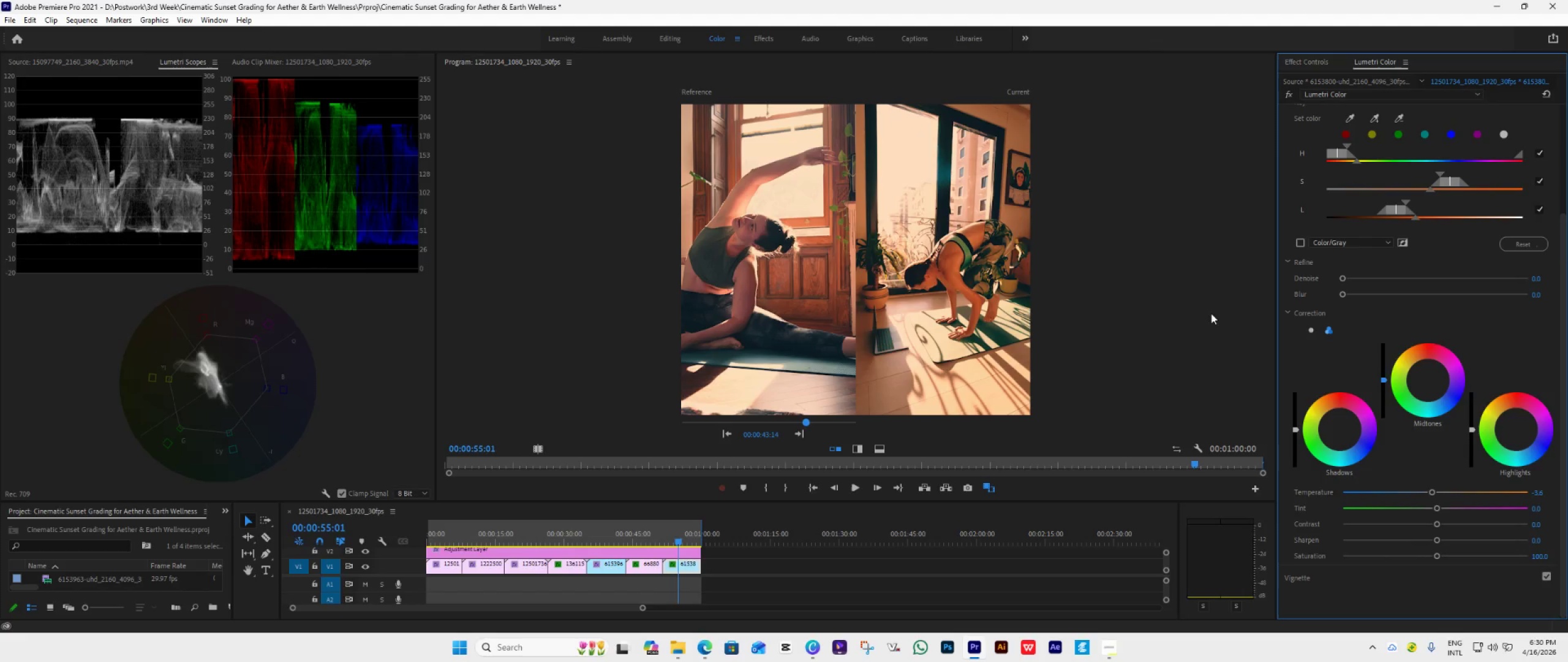 
wait(6.74)
 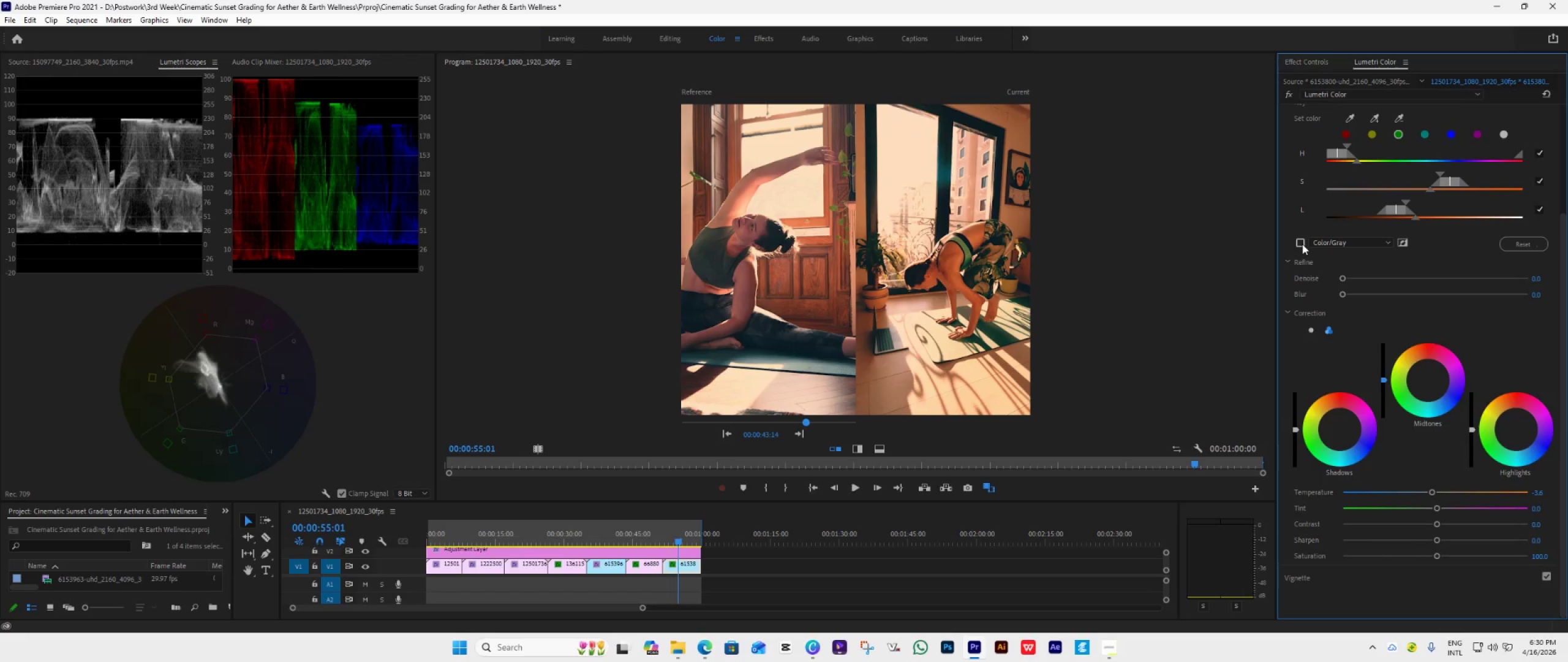 
scroll: coordinate [1310, 337], scroll_direction: up, amount: 16.0
 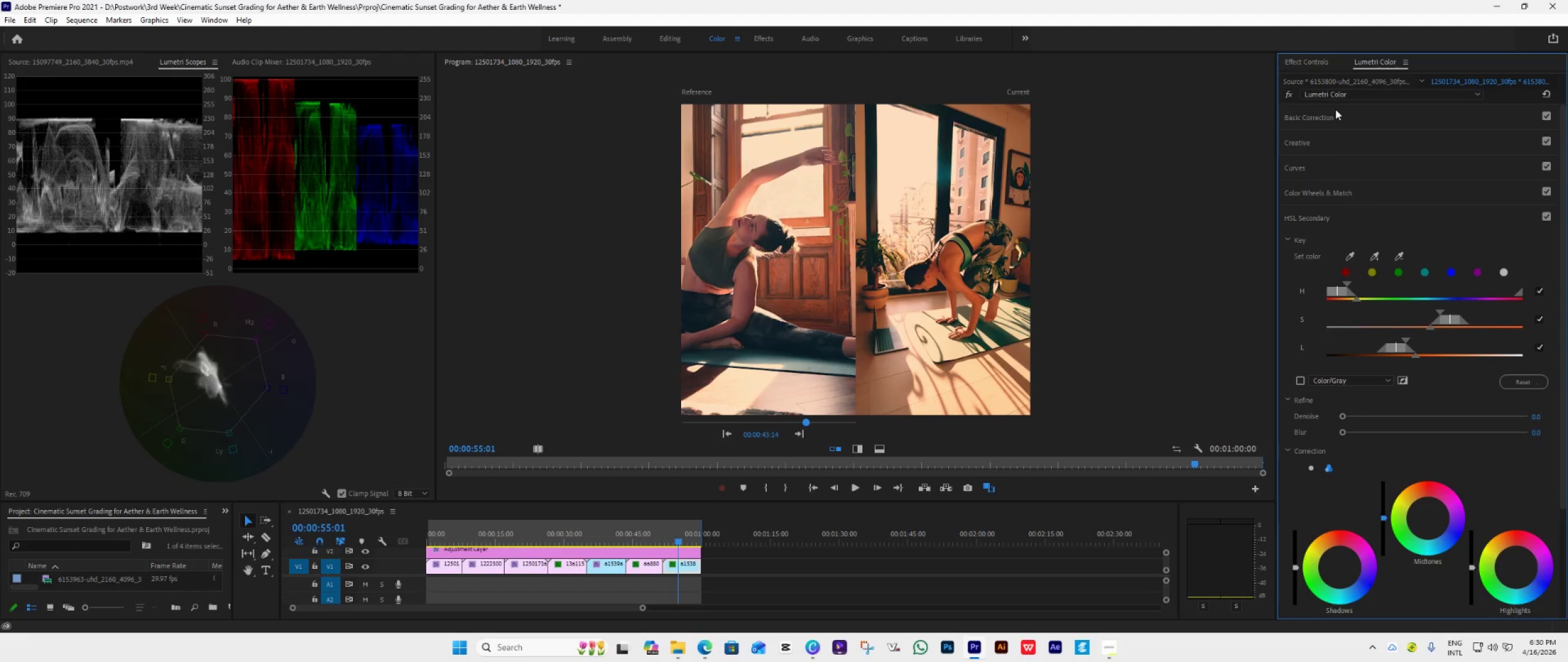 
left_click([1335, 109])
 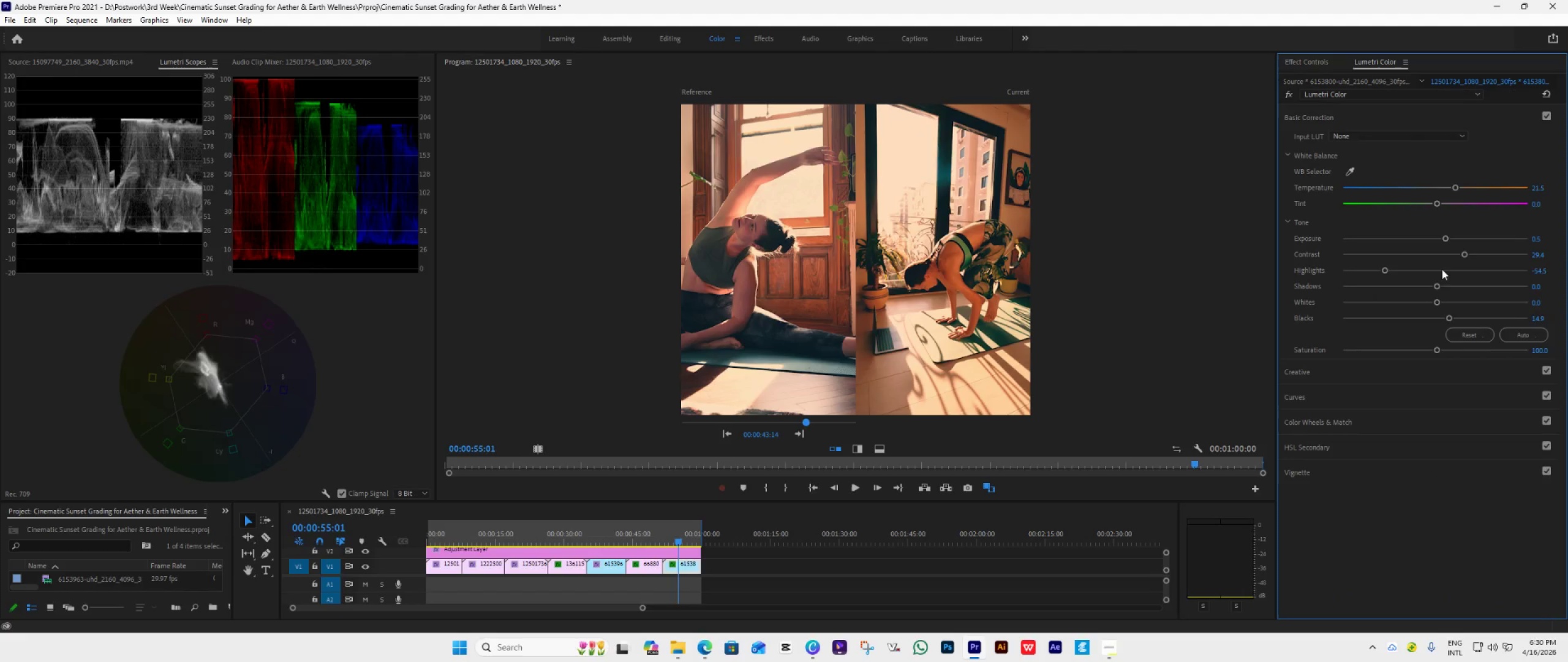 
left_click_drag(start_coordinate=[1463, 255], to_coordinate=[1446, 261])
 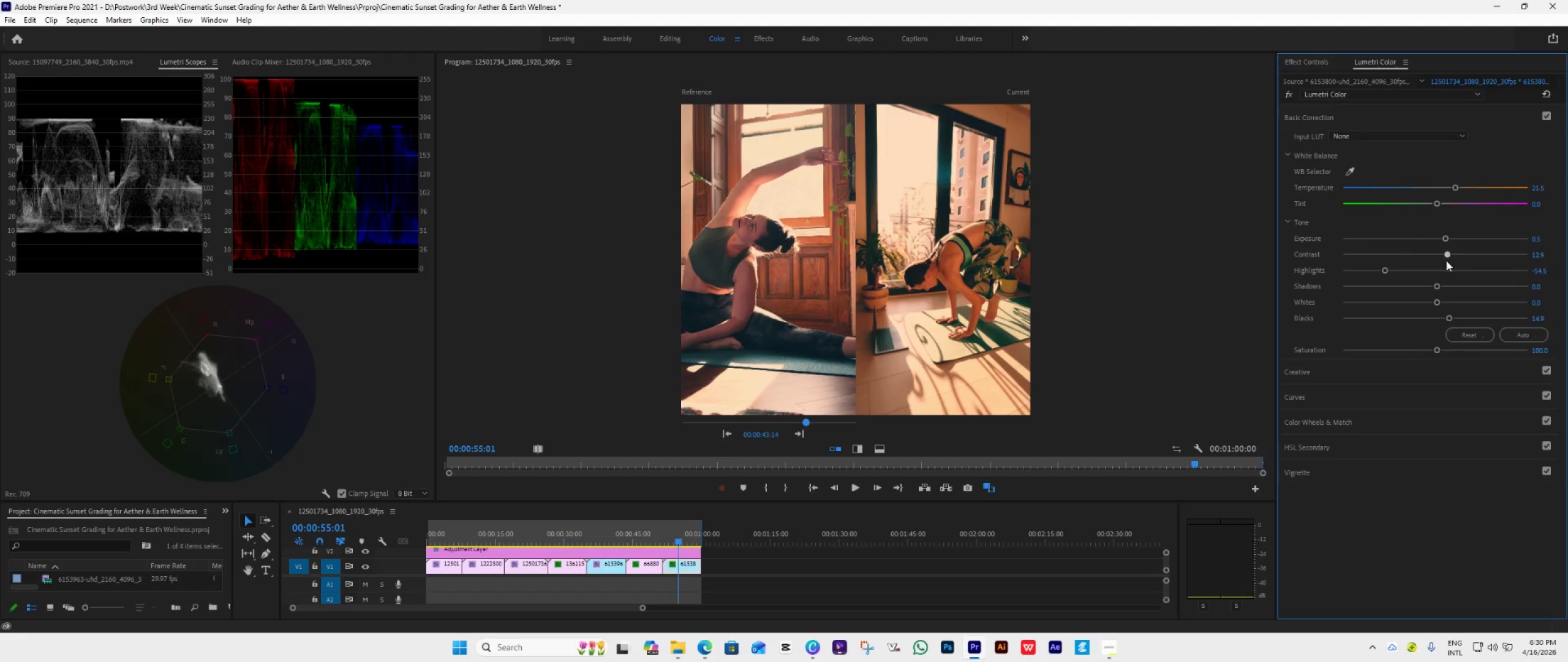 
left_click([1476, 232])
 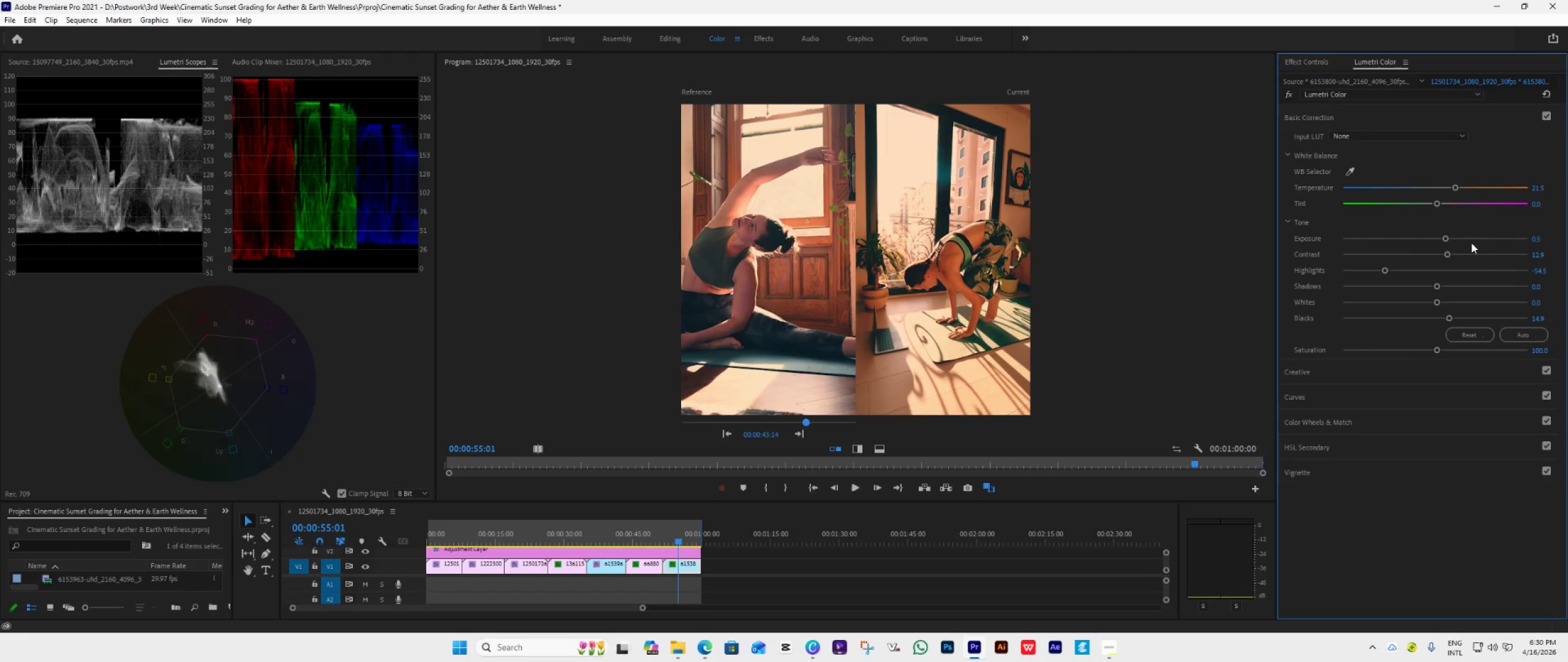 
double_click([1467, 251])
 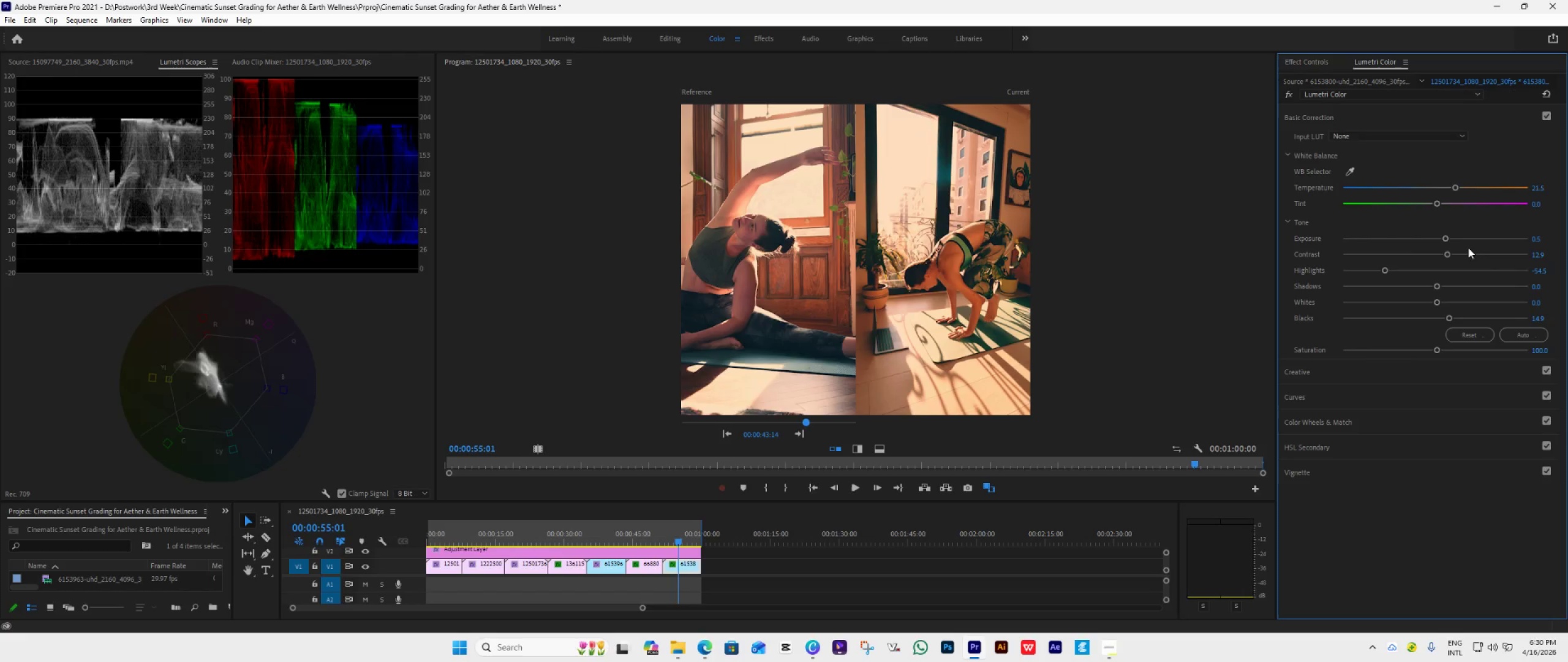 
triple_click([1467, 251])
 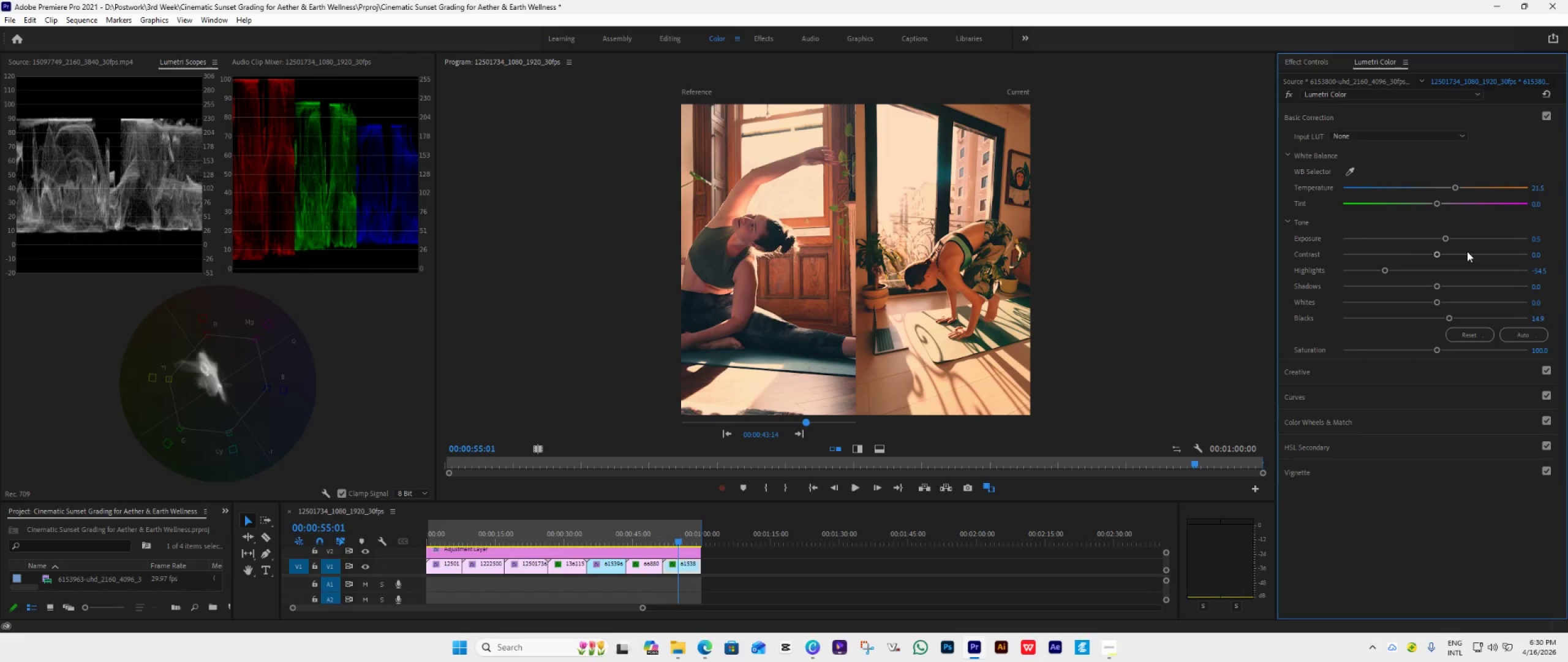 
wait(10.95)
 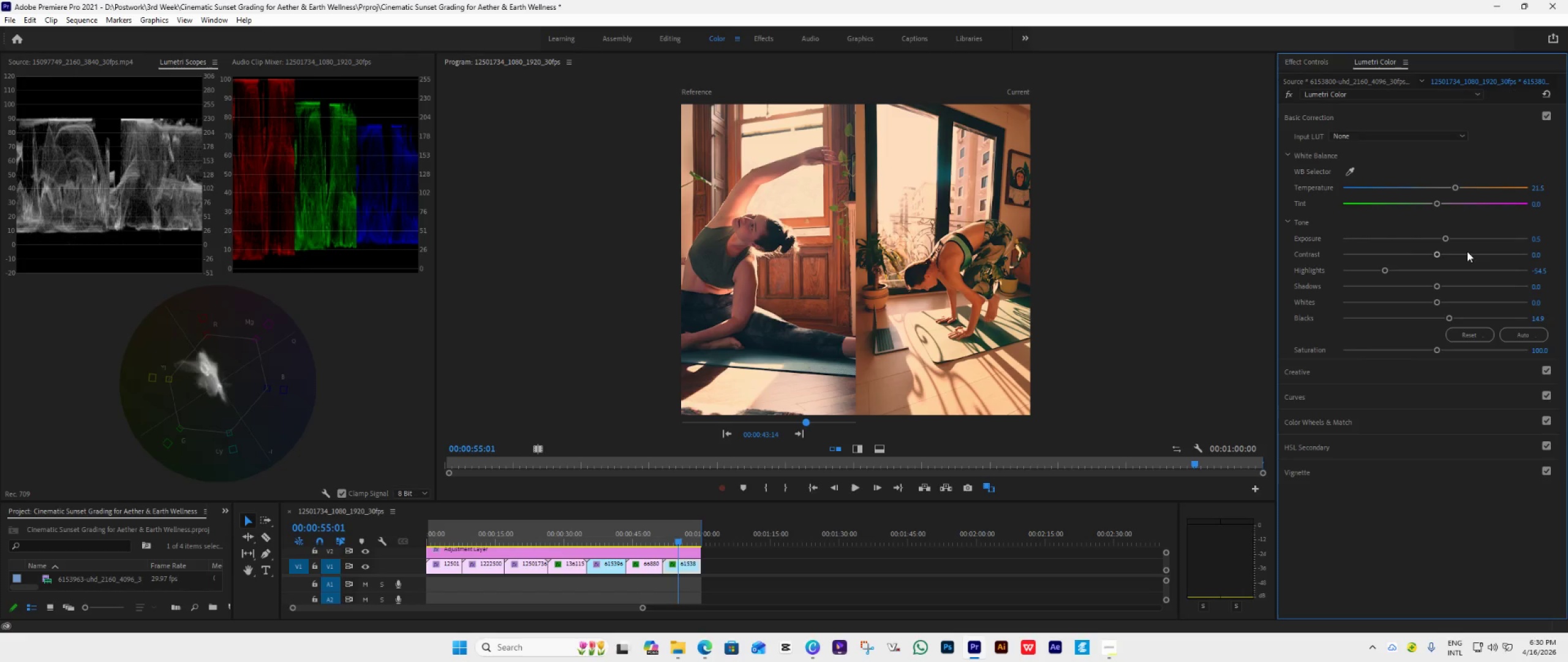 
left_click([1381, 116])
 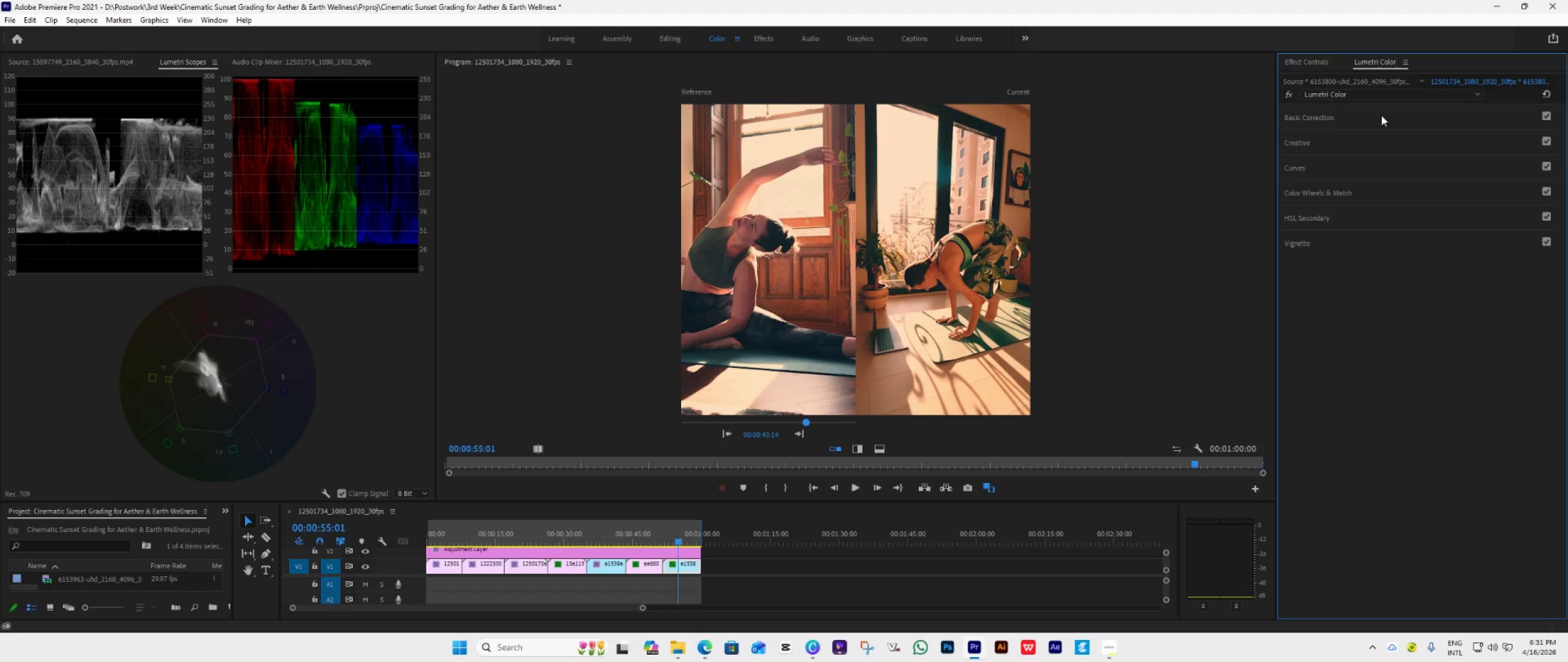 
left_click([1364, 162])
 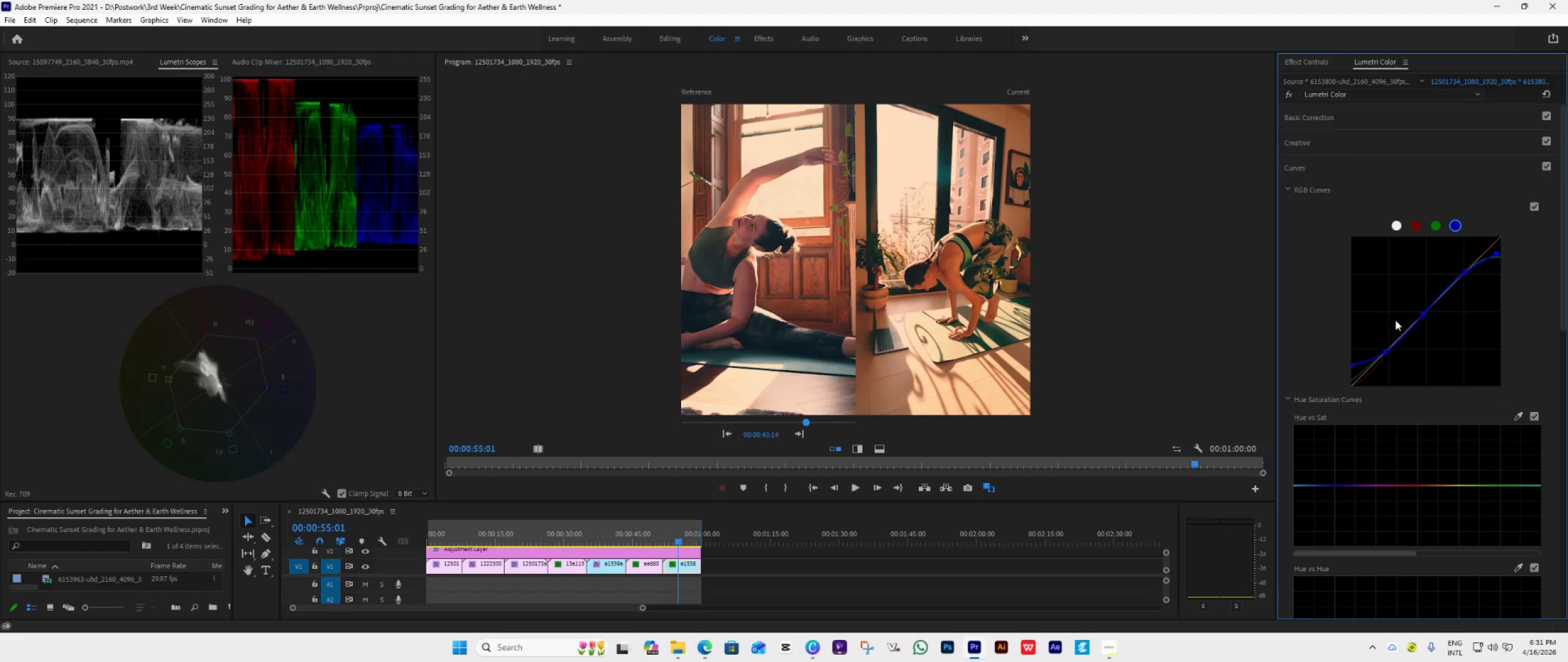 
left_click([1417, 231])
 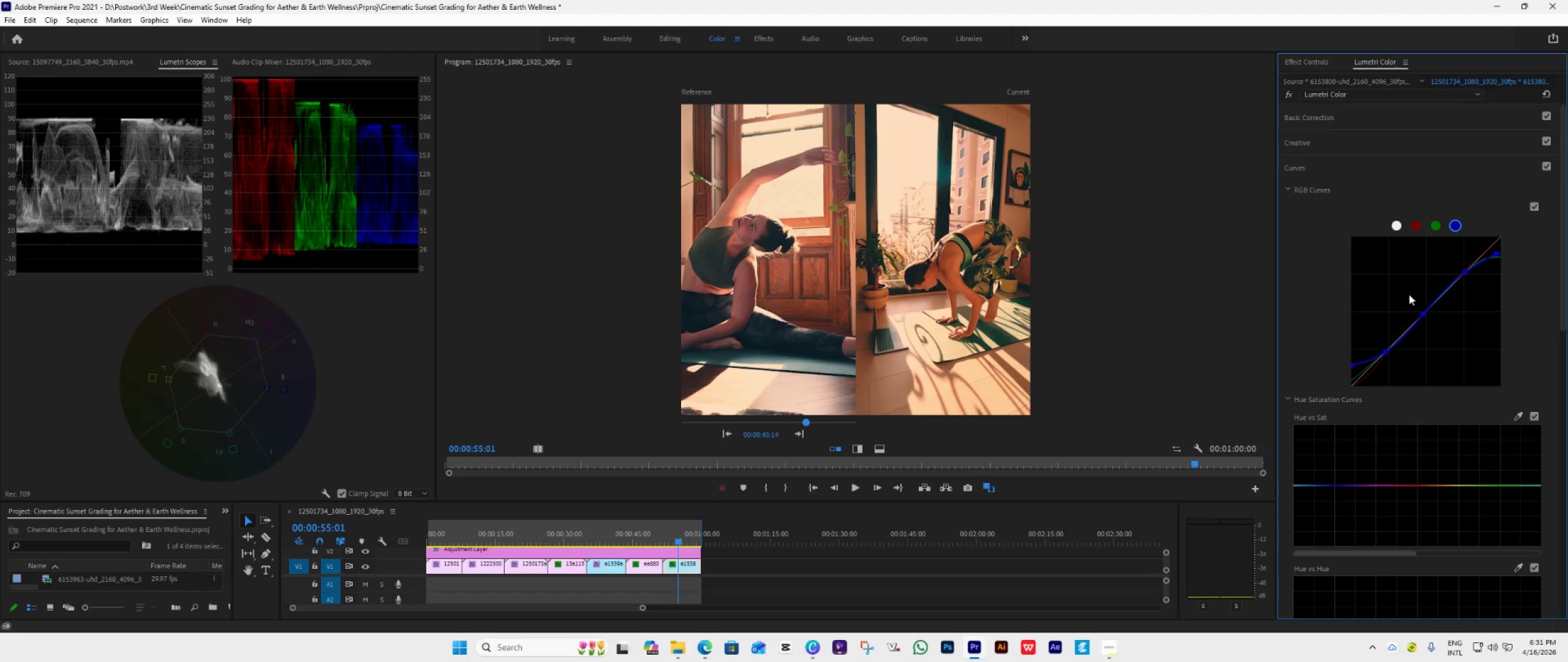 
left_click([1415, 228])
 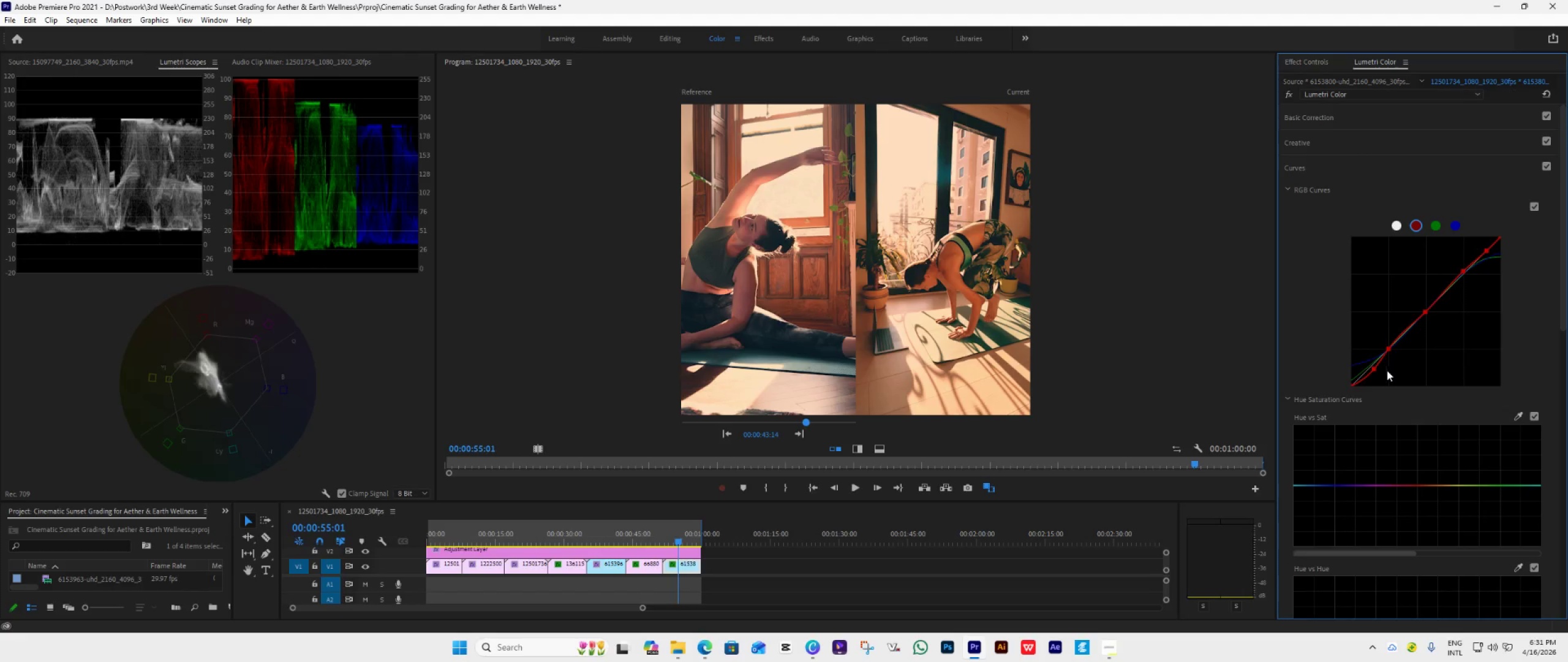 
left_click_drag(start_coordinate=[1375, 371], to_coordinate=[1369, 375])
 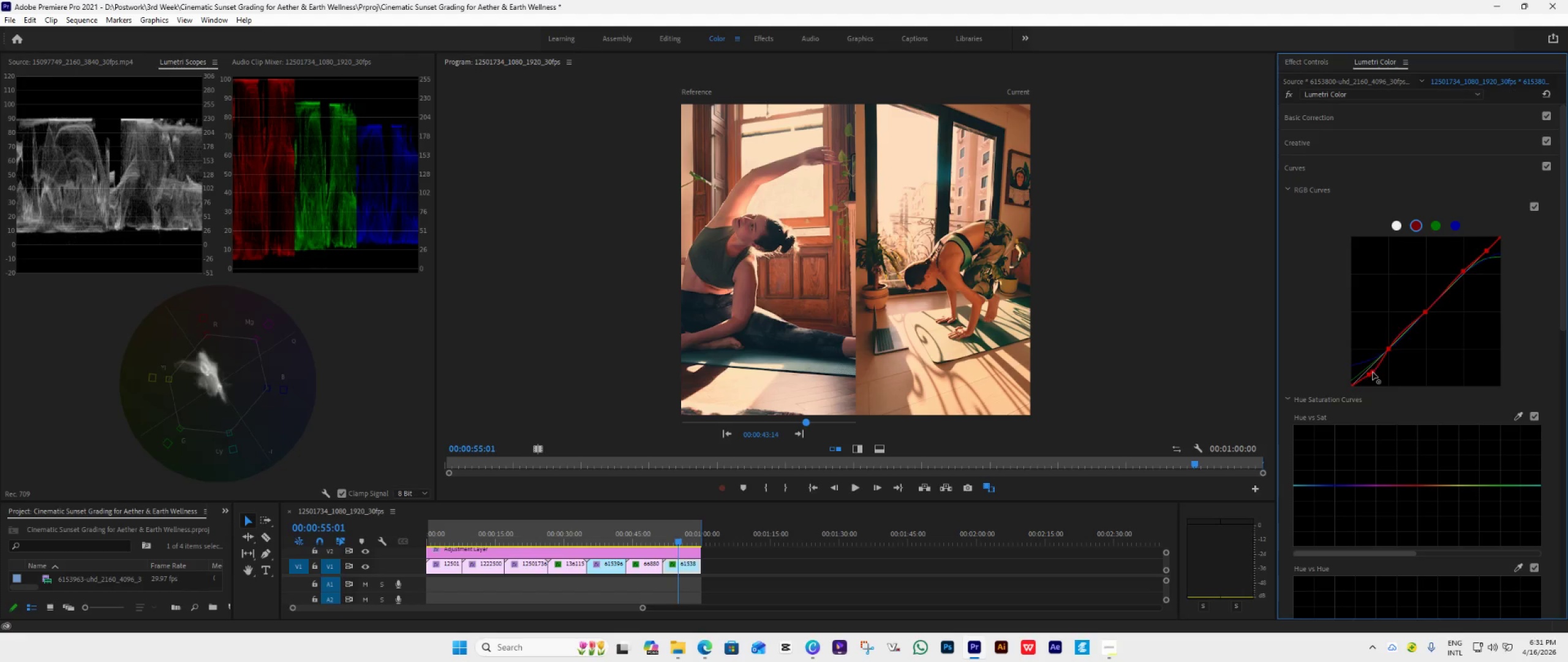 
wait(5.77)
 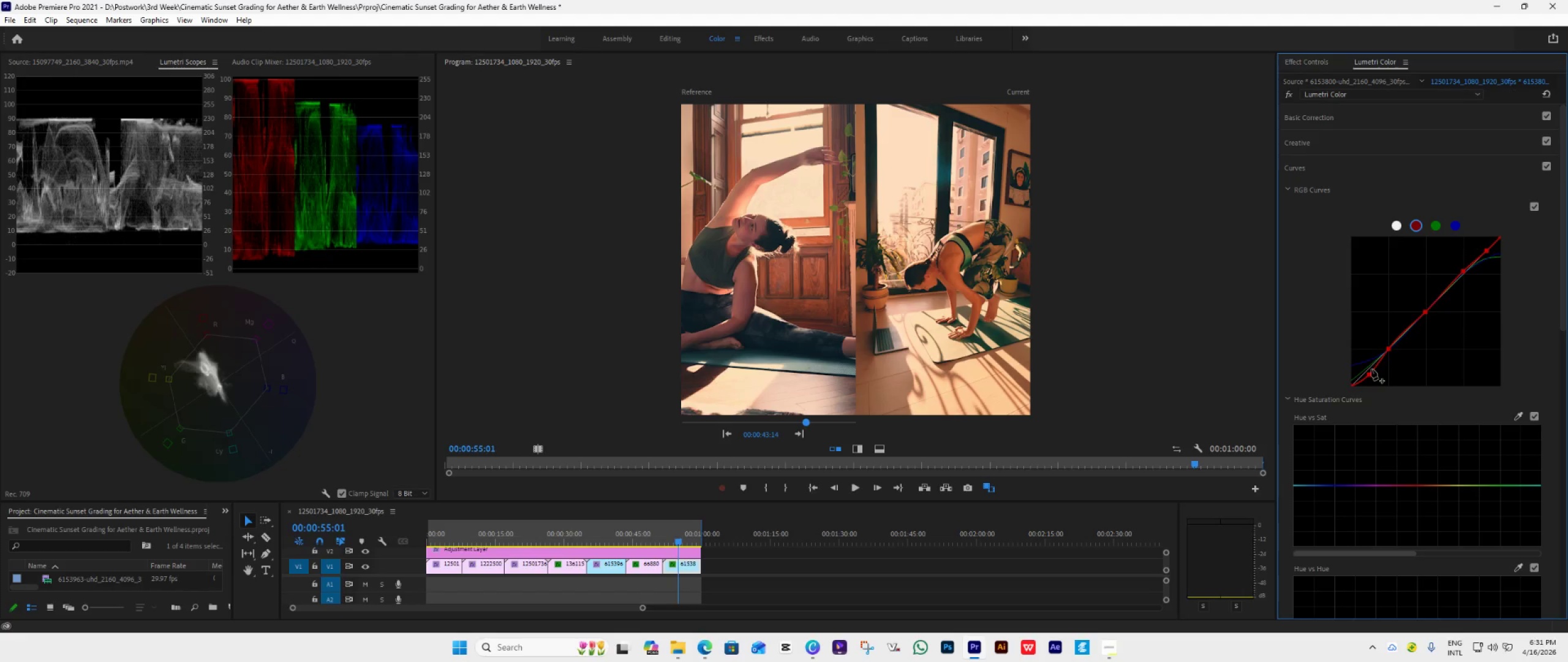 
left_click_drag(start_coordinate=[1371, 374], to_coordinate=[1374, 375])
 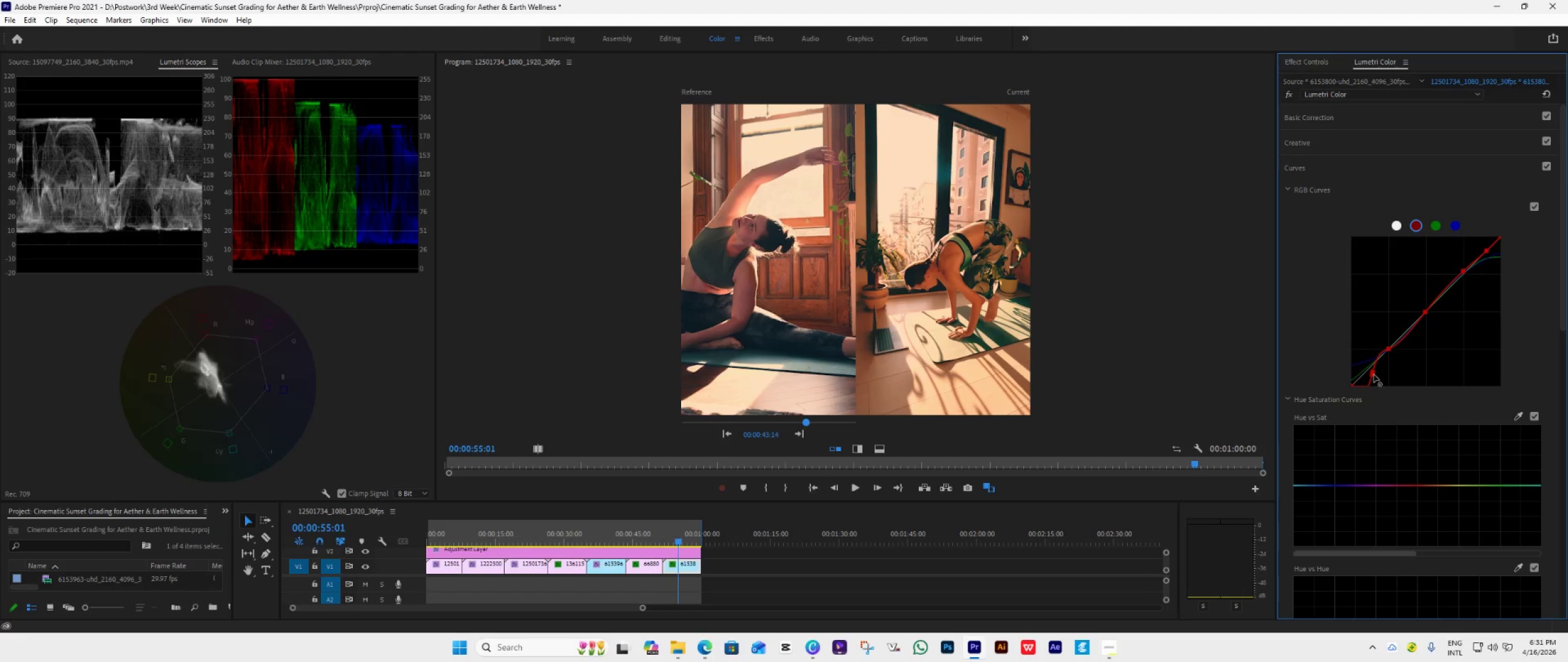 
left_click([1374, 375])
 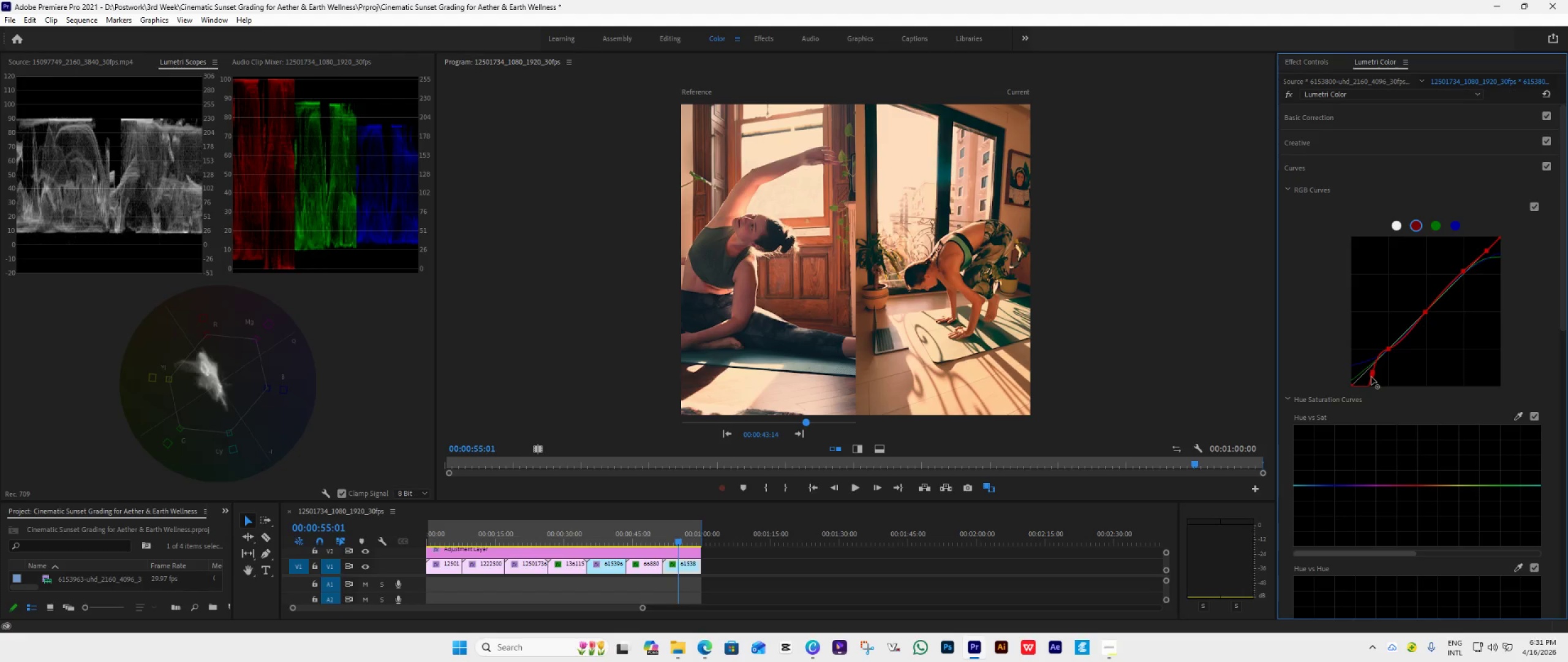 
double_click([1371, 376])
 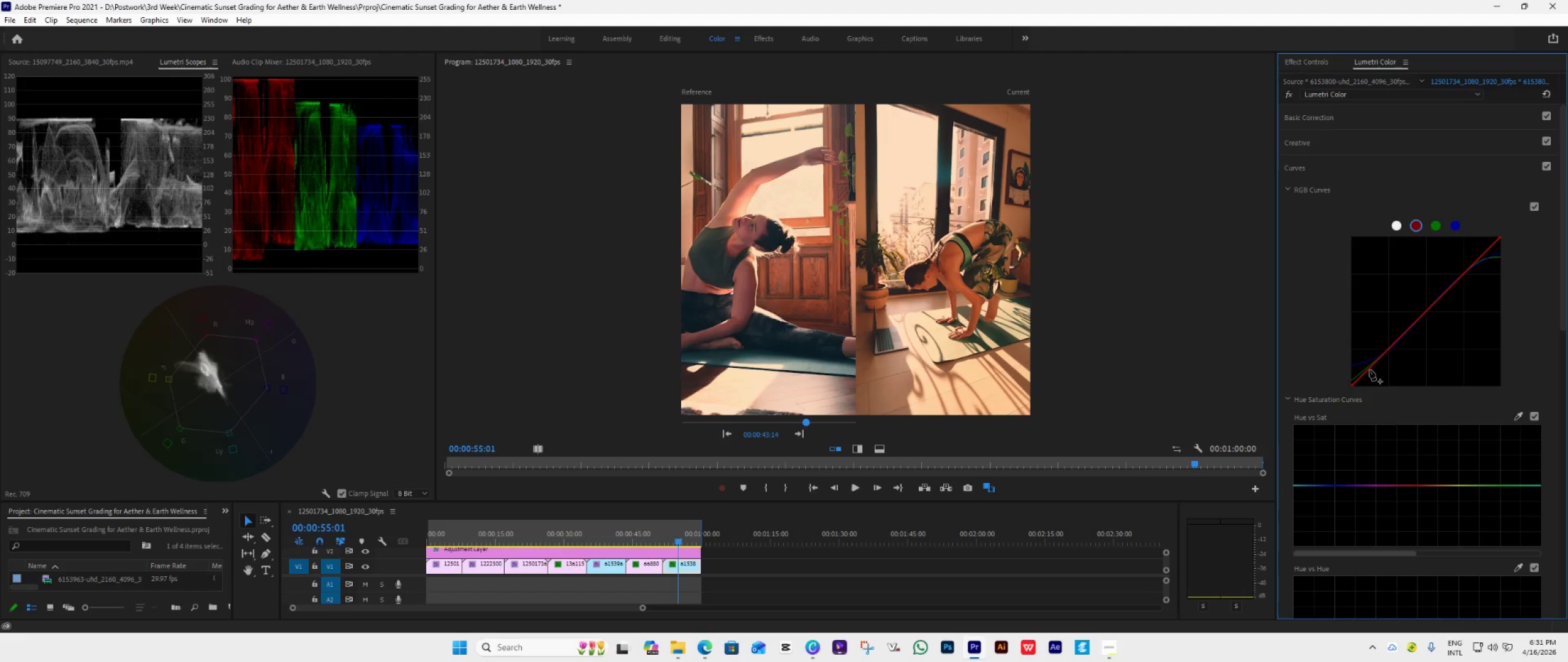 
key(Control+Z)
 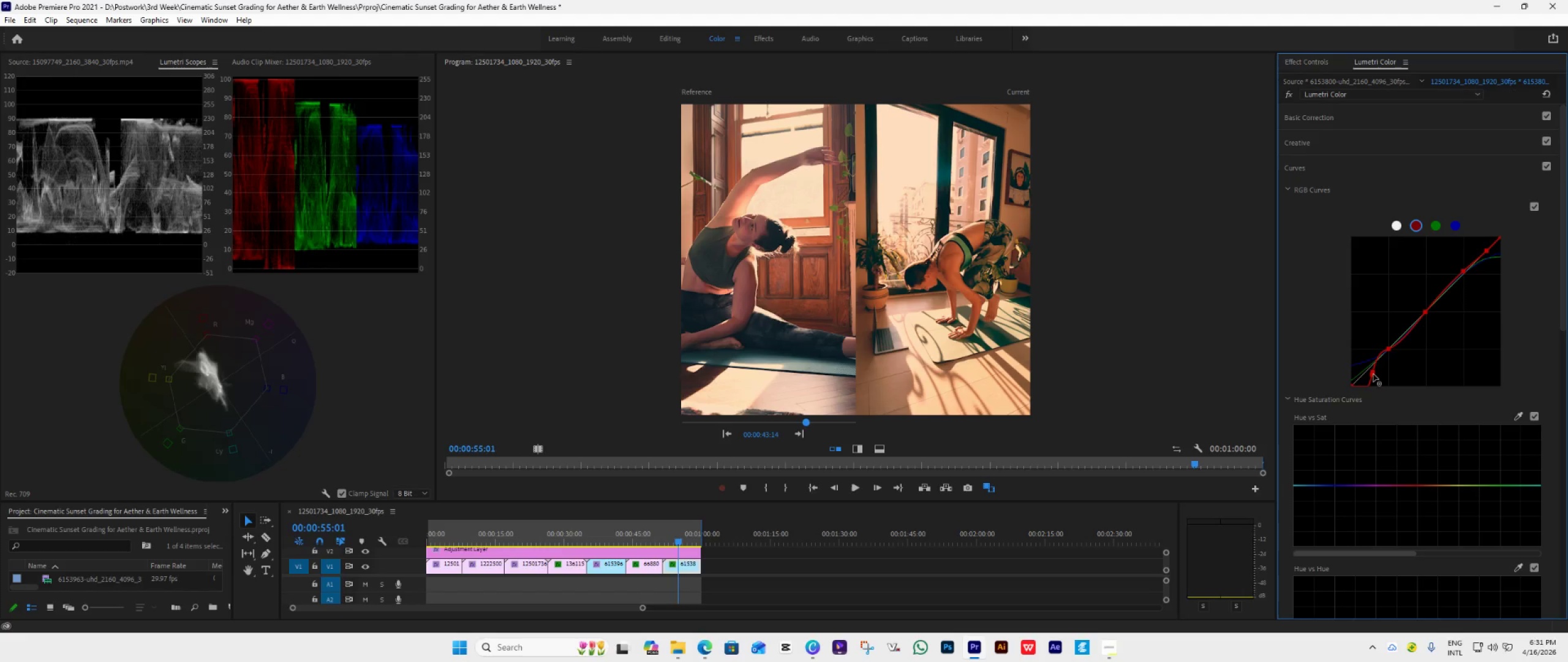 
key(Control+Z)
 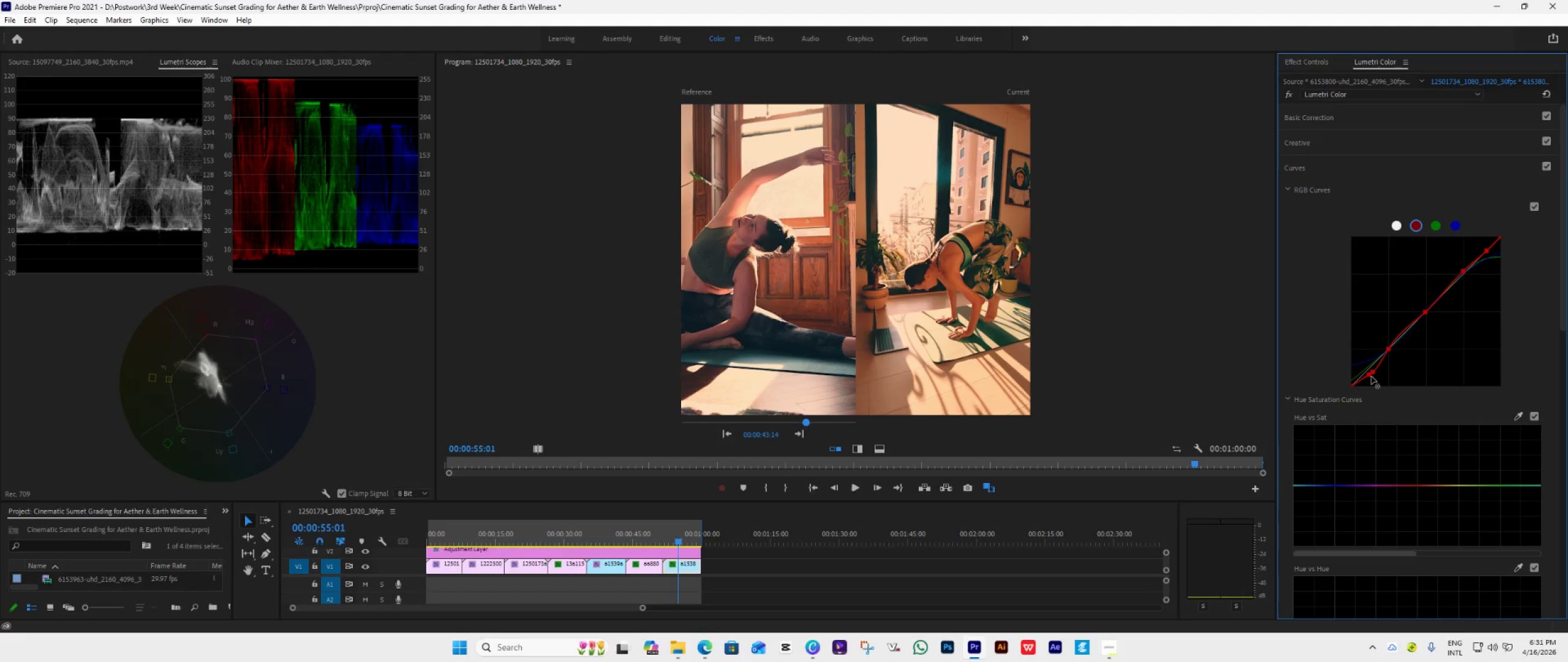 
hold_key(key=ControlLeft, duration=0.59)
left_click([1371, 376])
 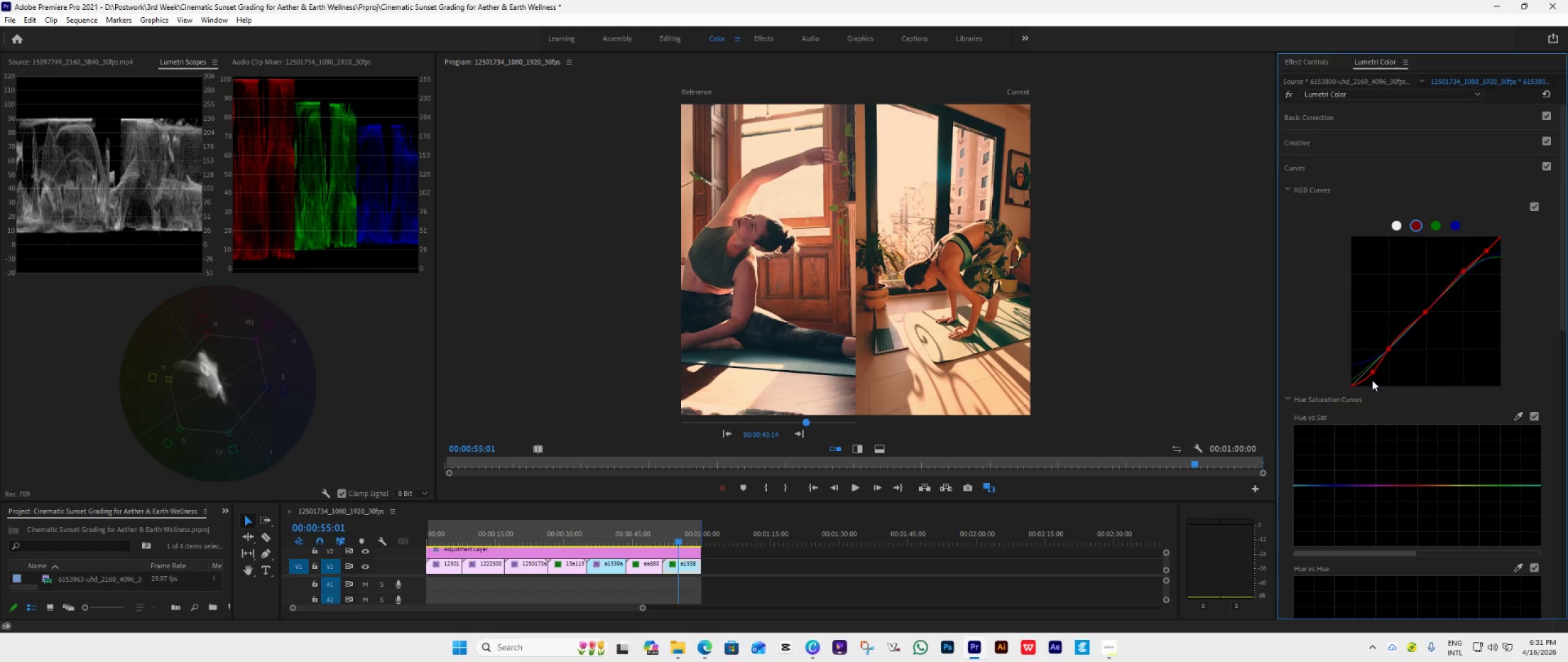 
left_click_drag(start_coordinate=[1373, 370], to_coordinate=[1373, 375])
 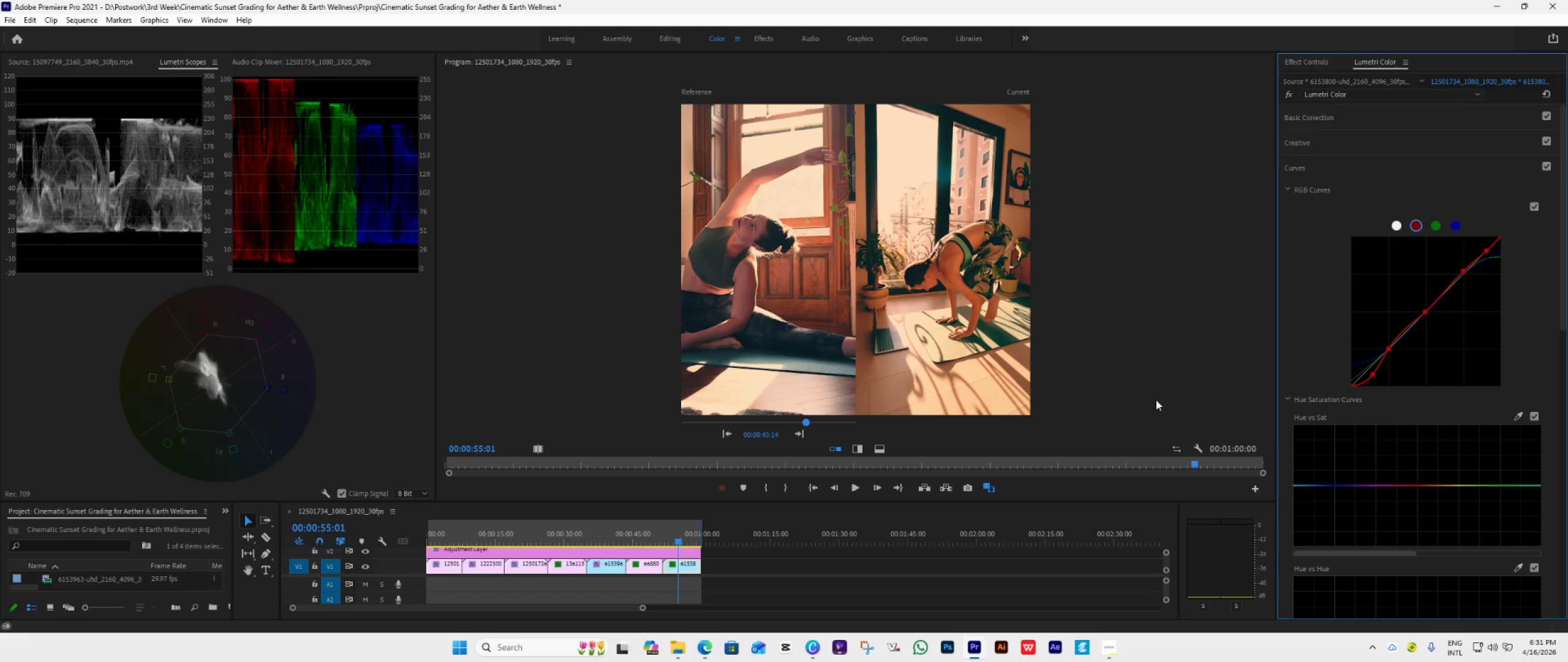 
wait(7.44)
 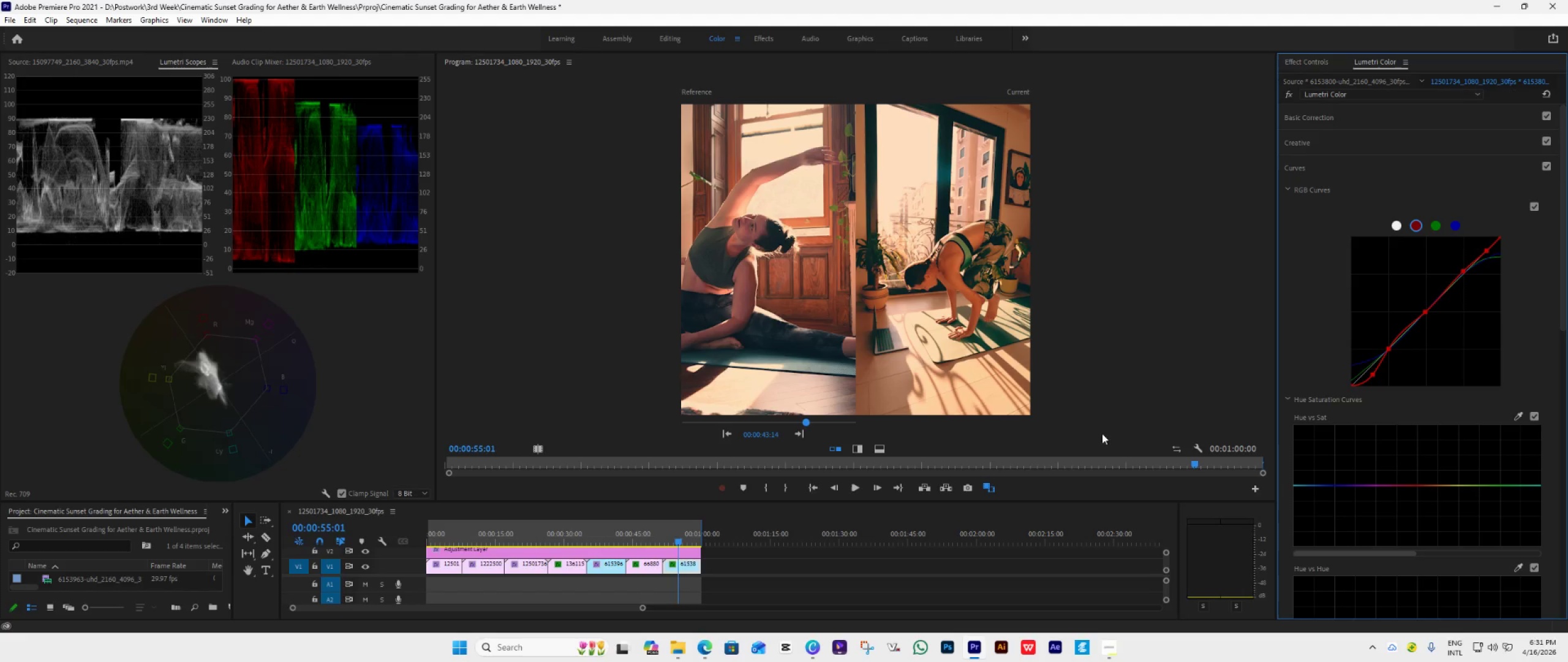 
left_click([1378, 120])
 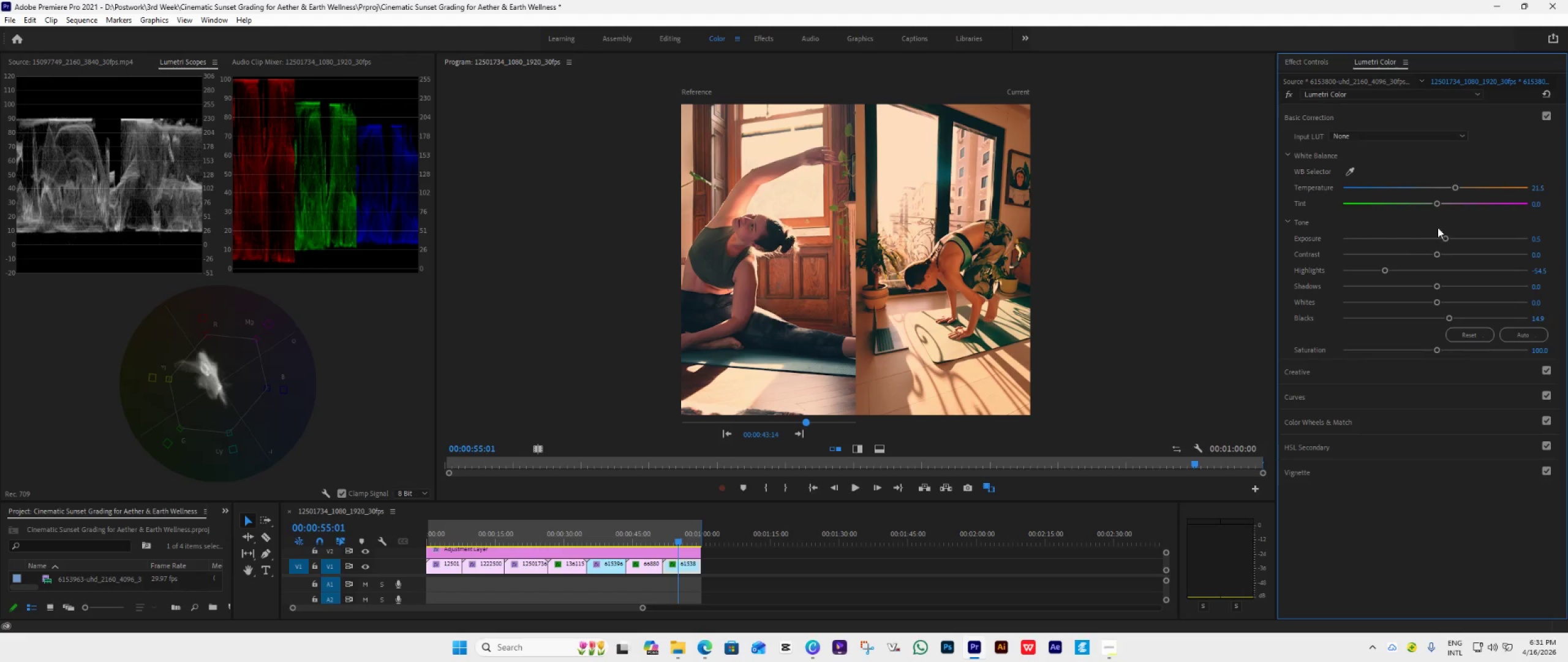 
left_click_drag(start_coordinate=[1446, 241], to_coordinate=[1459, 245])
 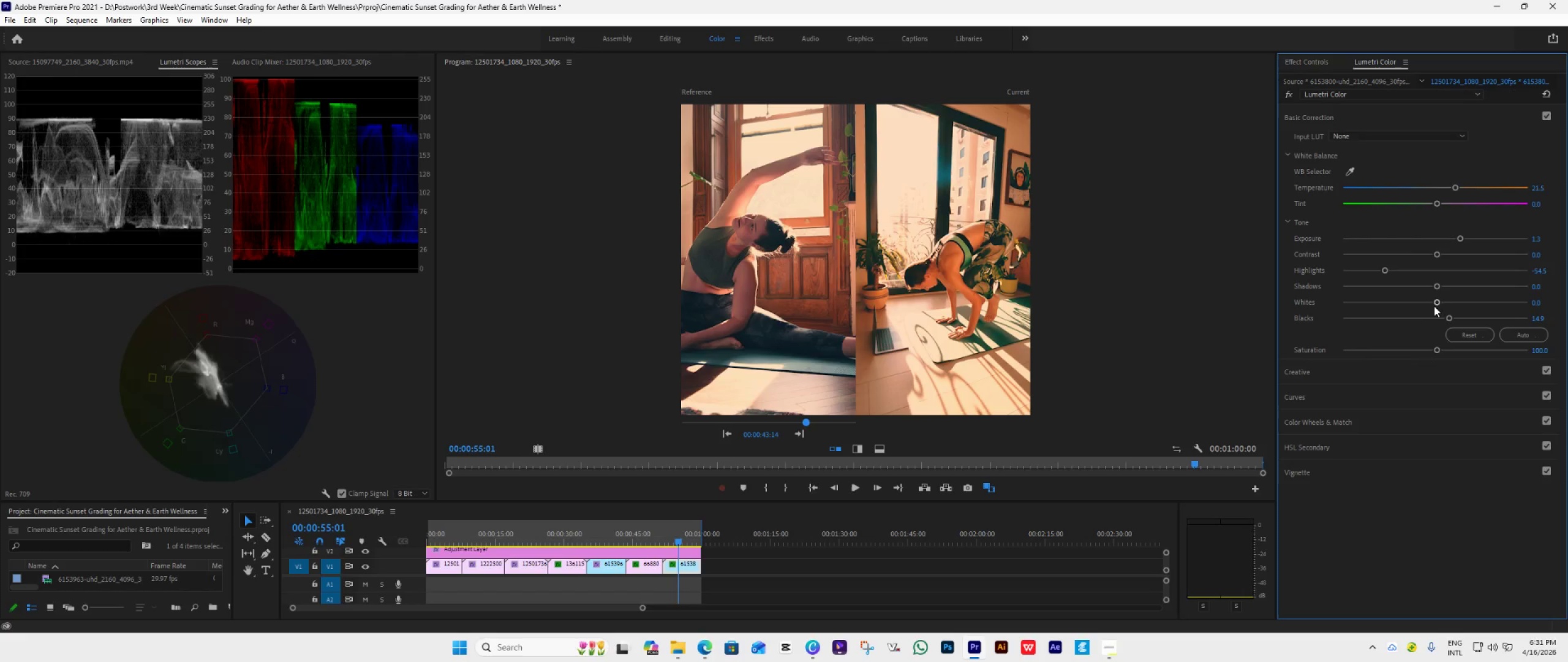 
left_click_drag(start_coordinate=[1446, 316], to_coordinate=[1442, 318])
 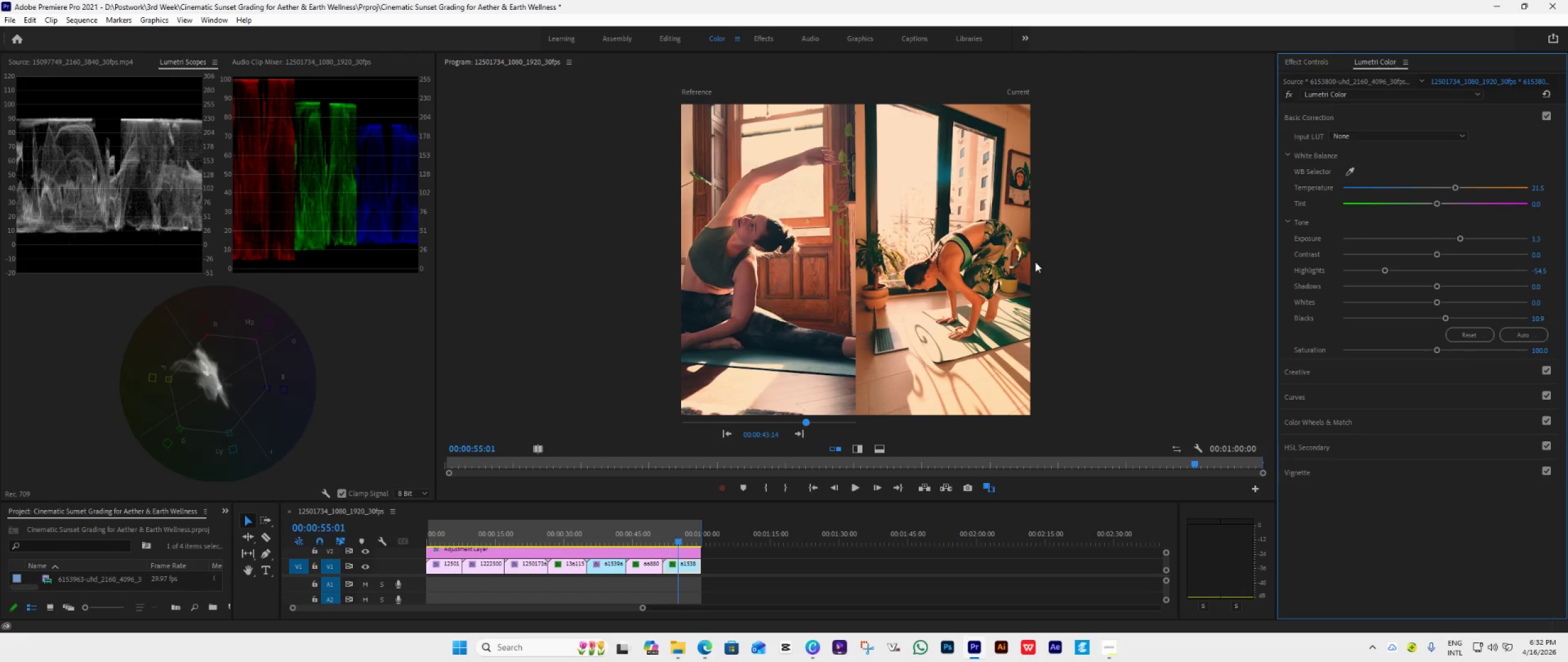 
wait(12.57)
 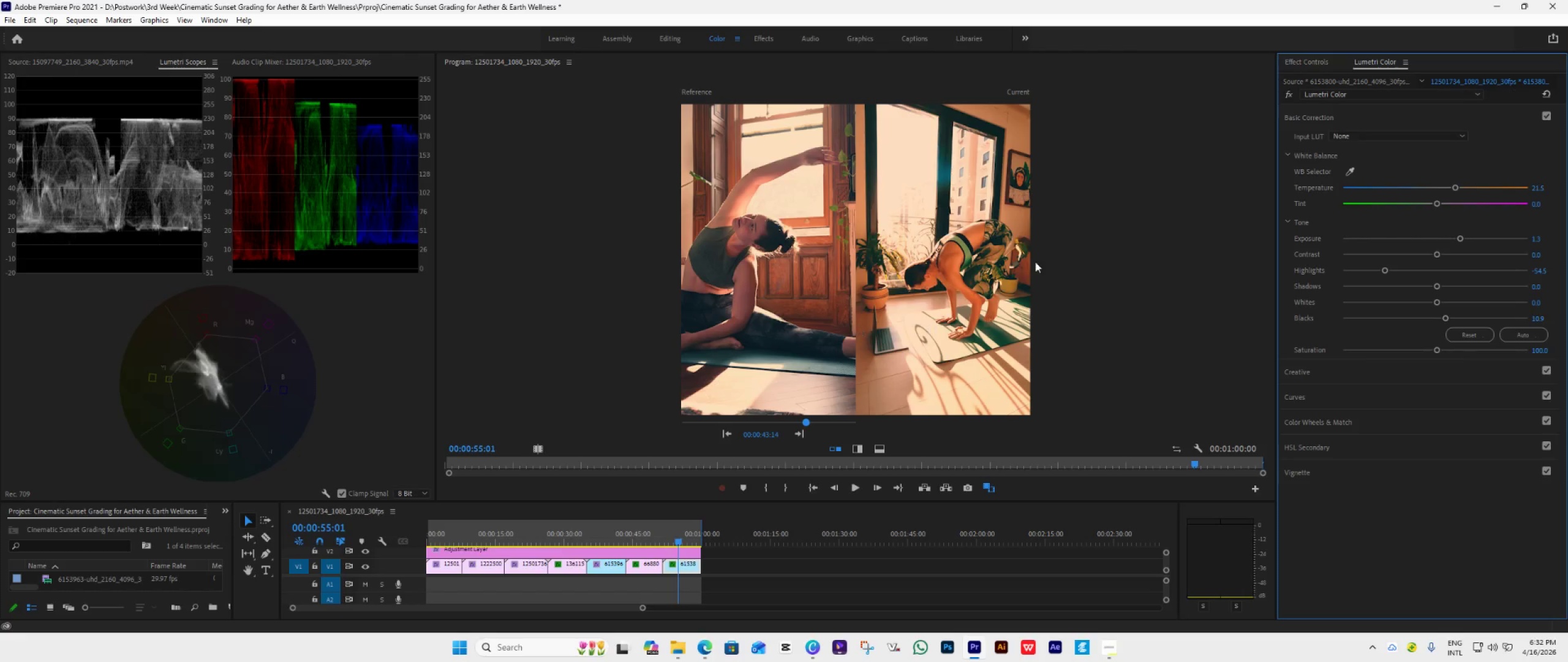 
left_click([1333, 115])
 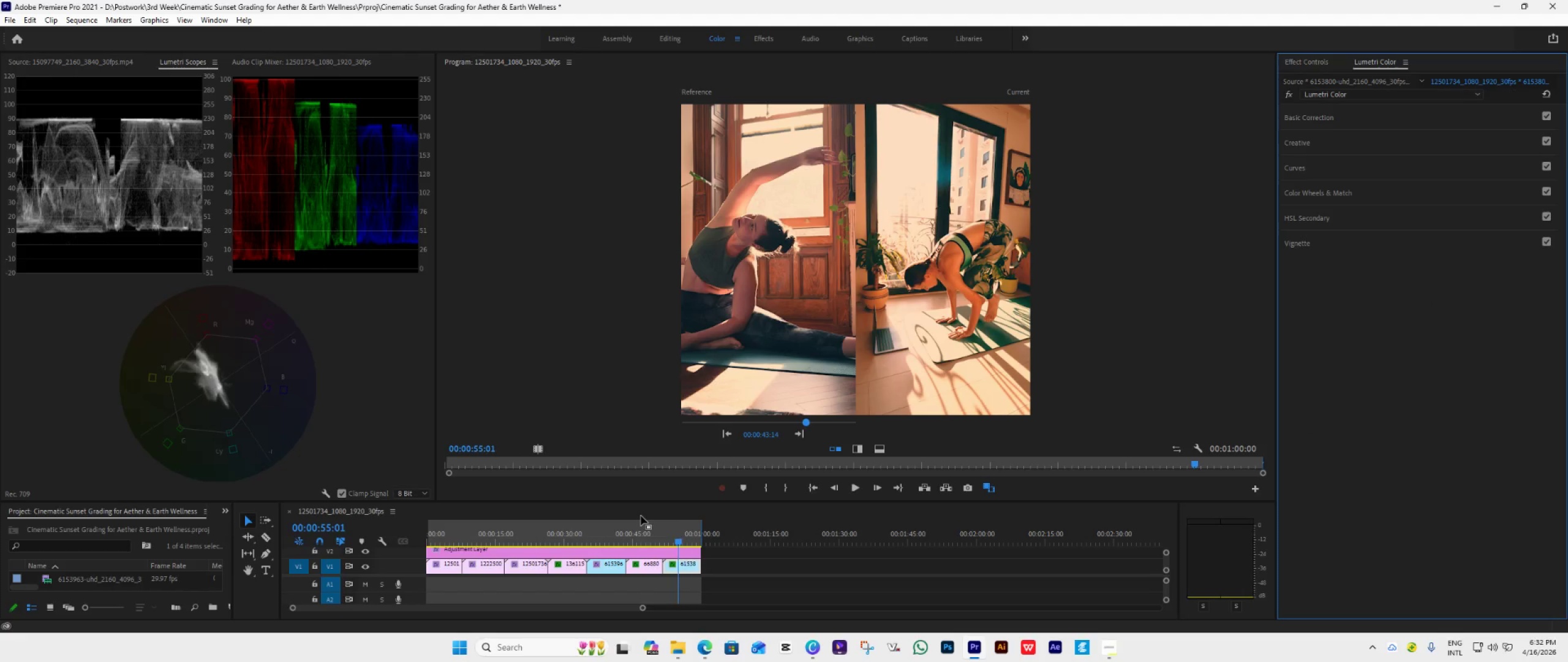 
left_click([646, 539])
 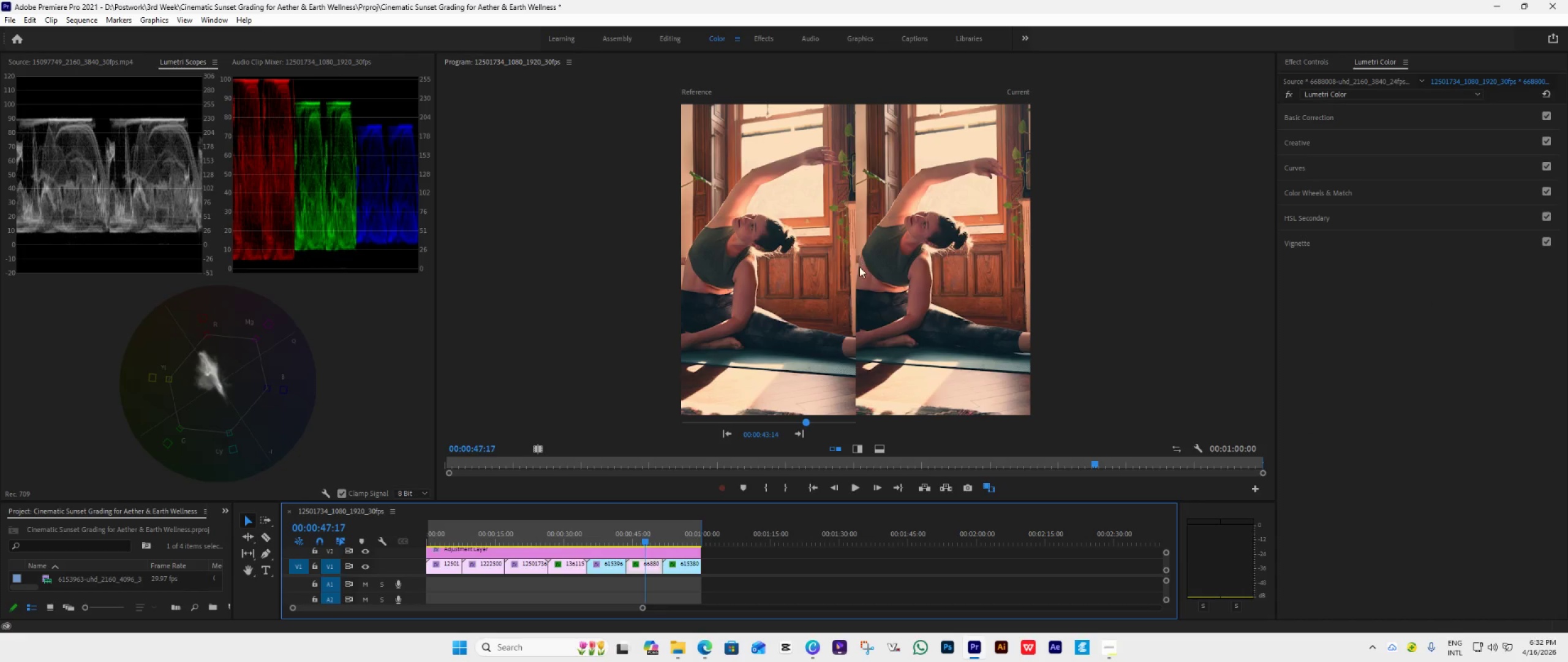 
left_click([801, 436])
 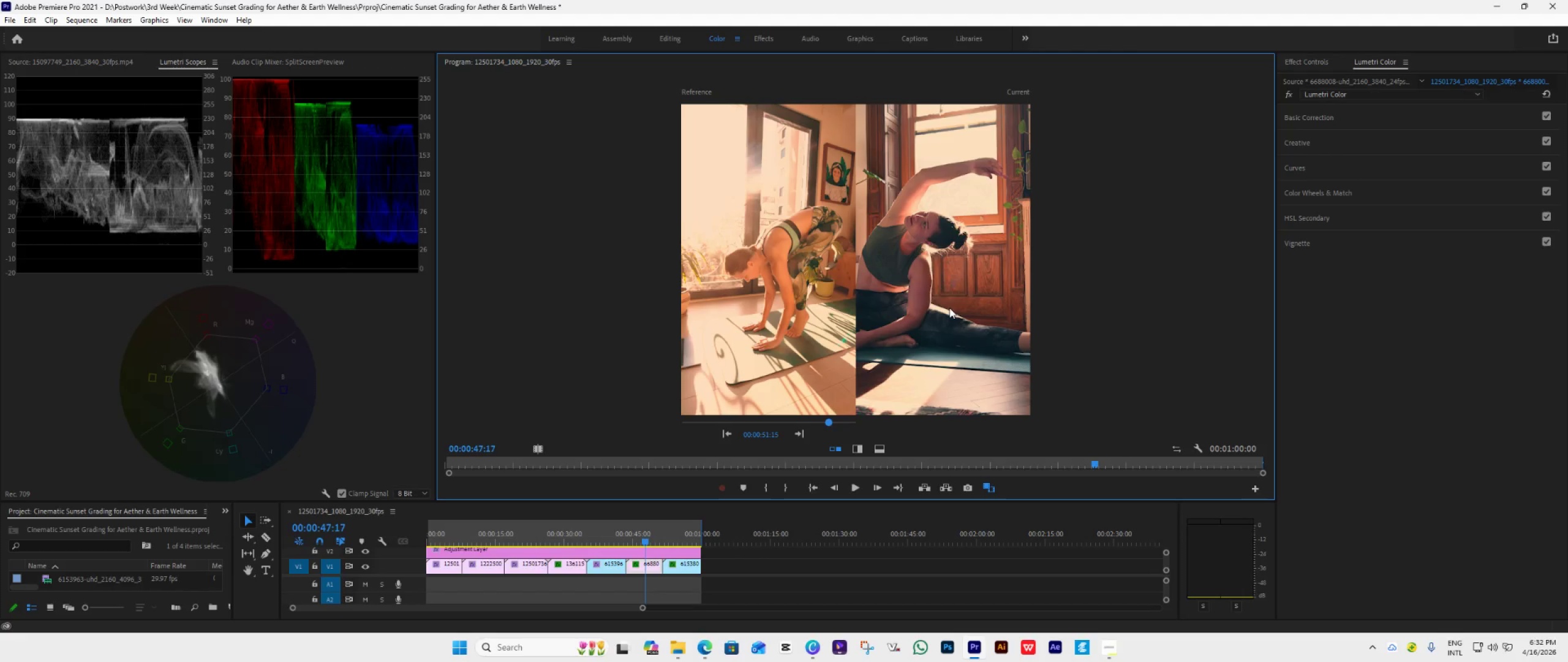 
wait(6.5)
 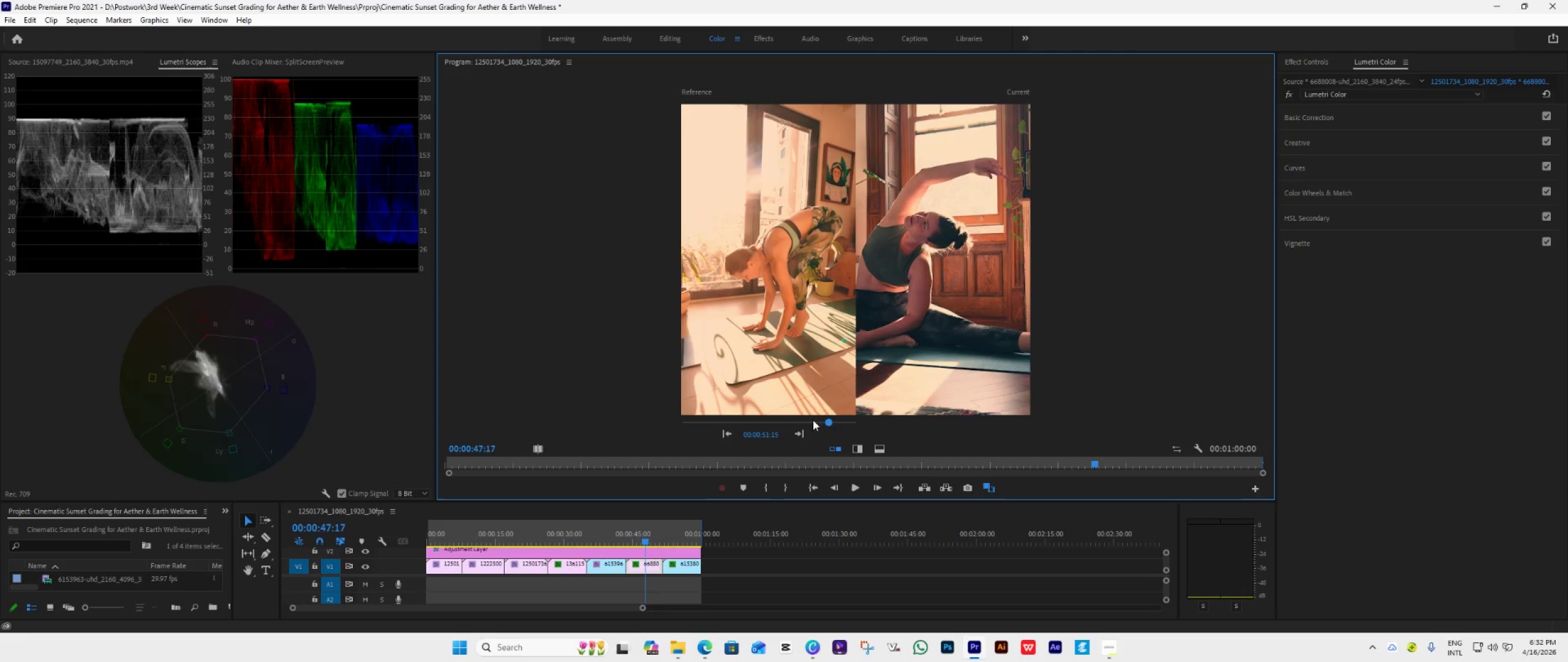 
left_click([1357, 216])
 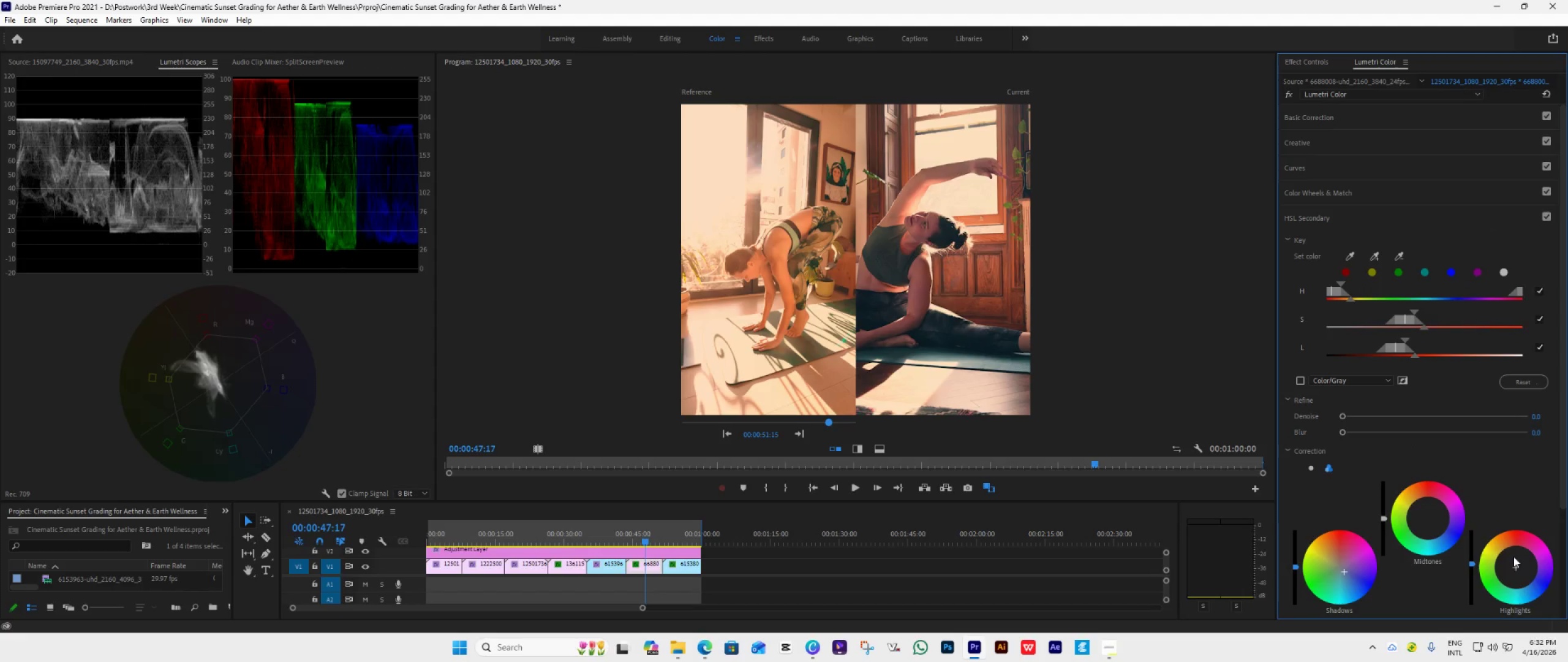 
left_click([1445, 520])
 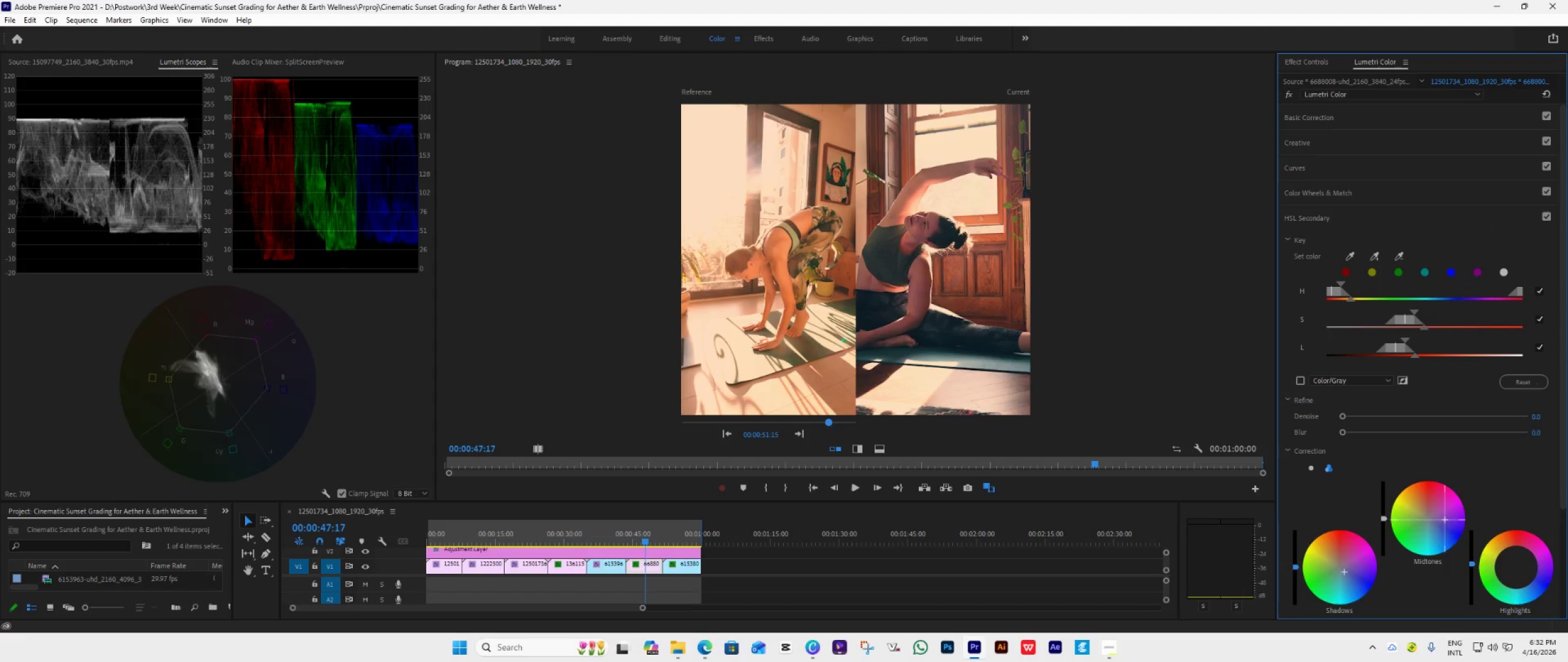 
left_click([1427, 462])
 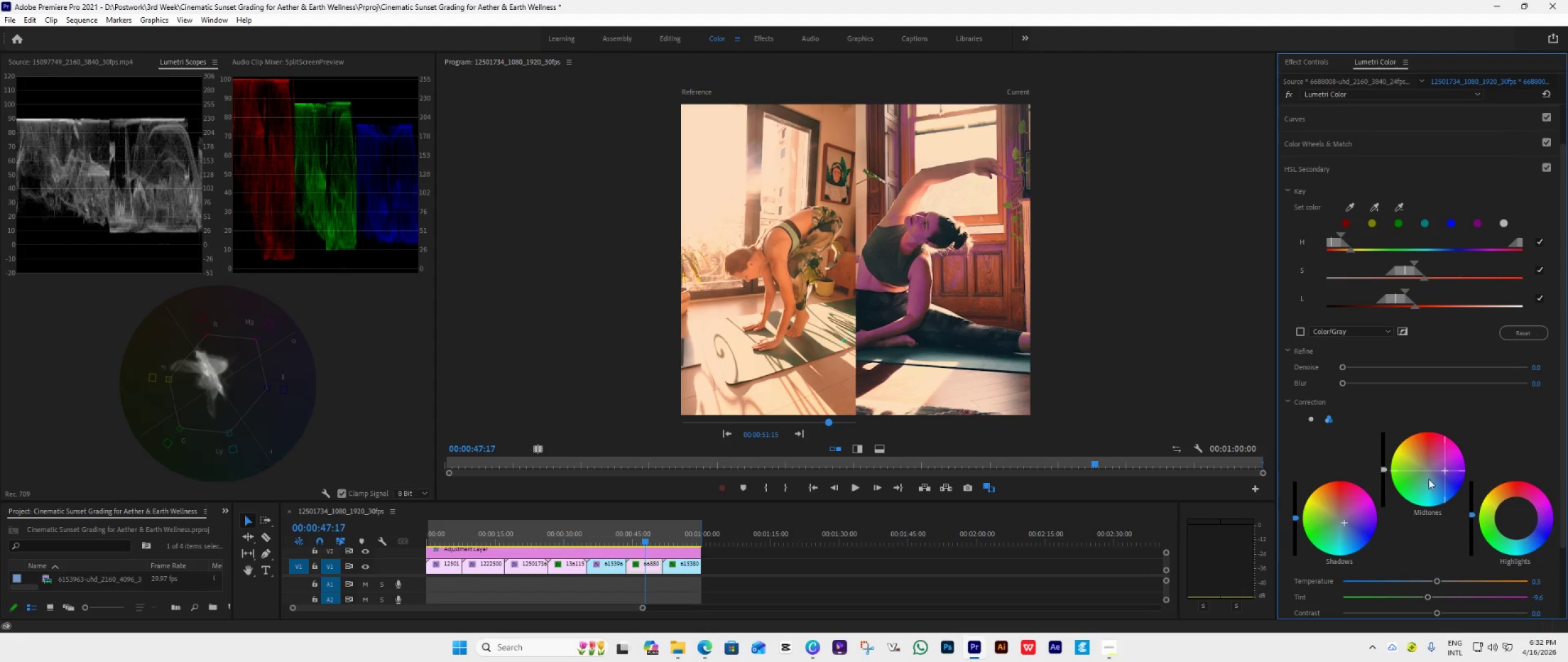 
scroll: coordinate [1445, 520], scroll_direction: down, amount: 4.0
 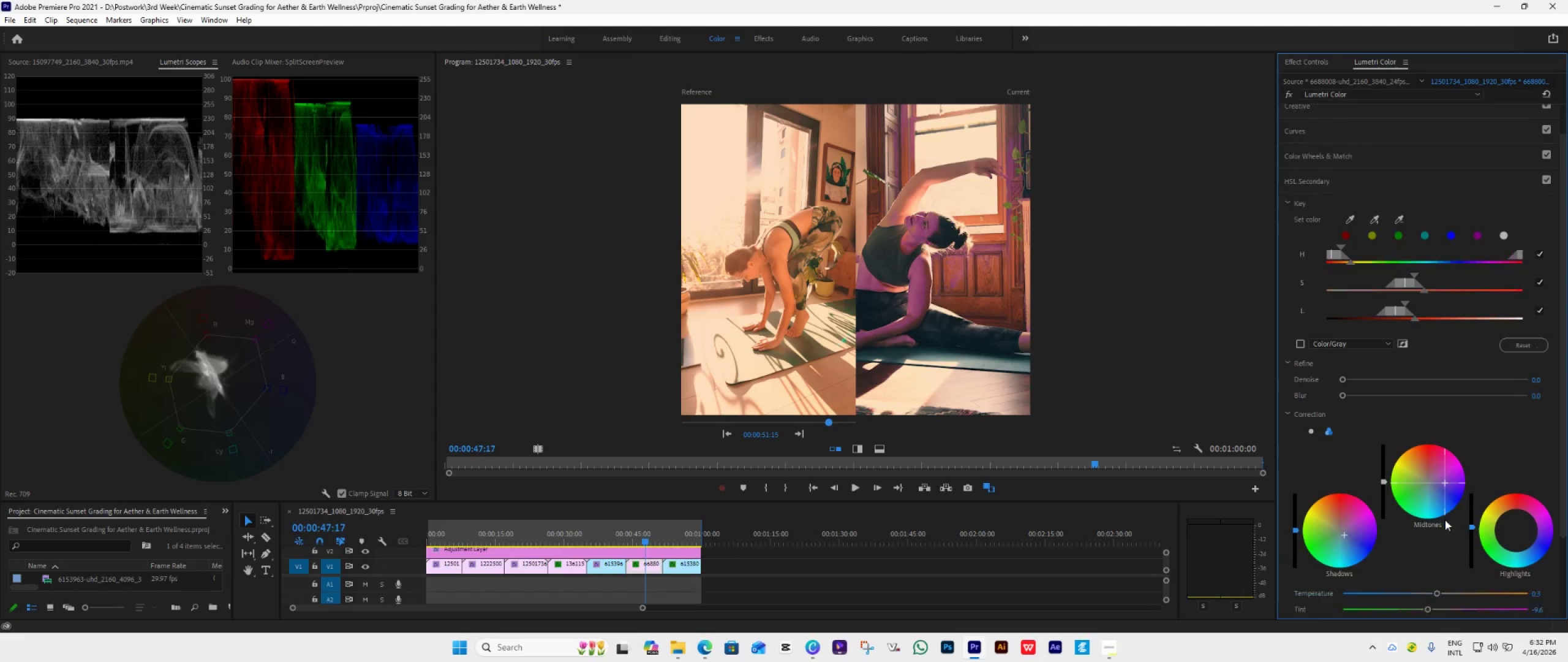 
double_click([1427, 462])
 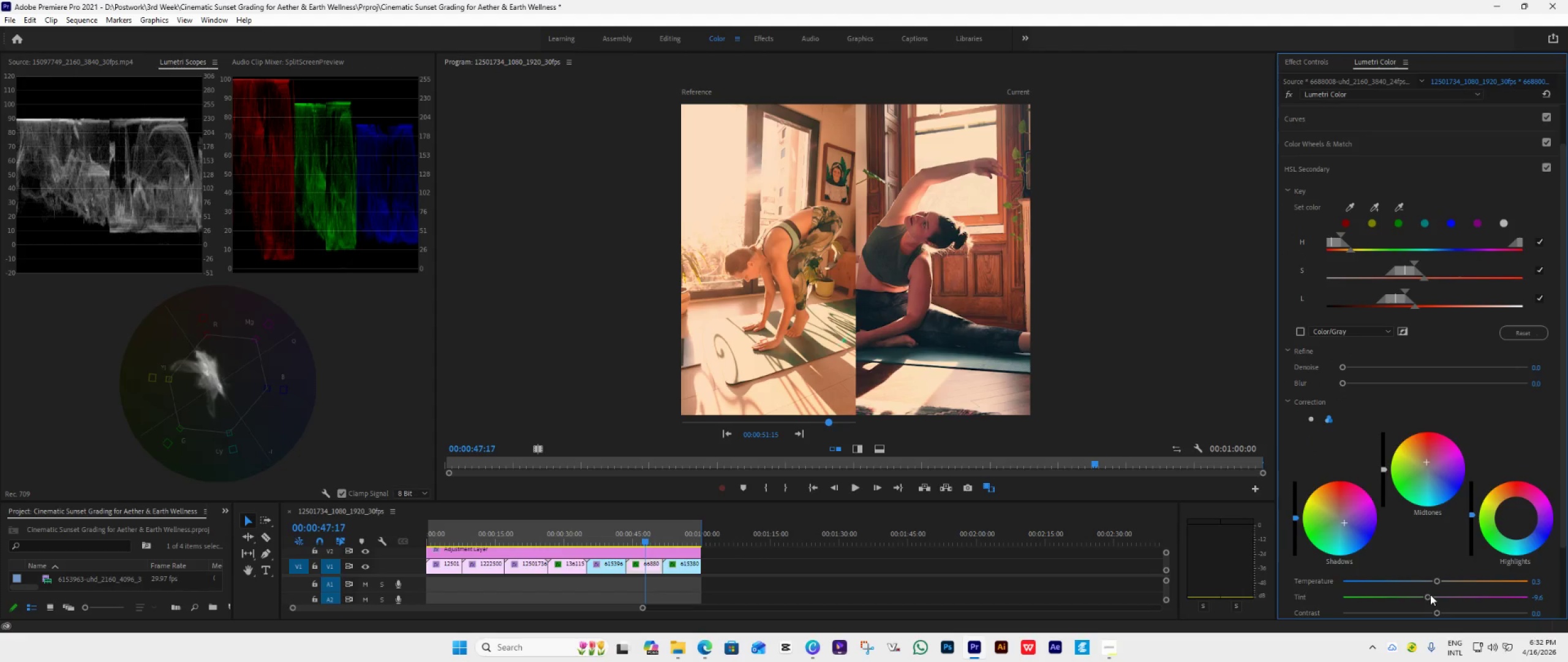 
double_click([1428, 596])
 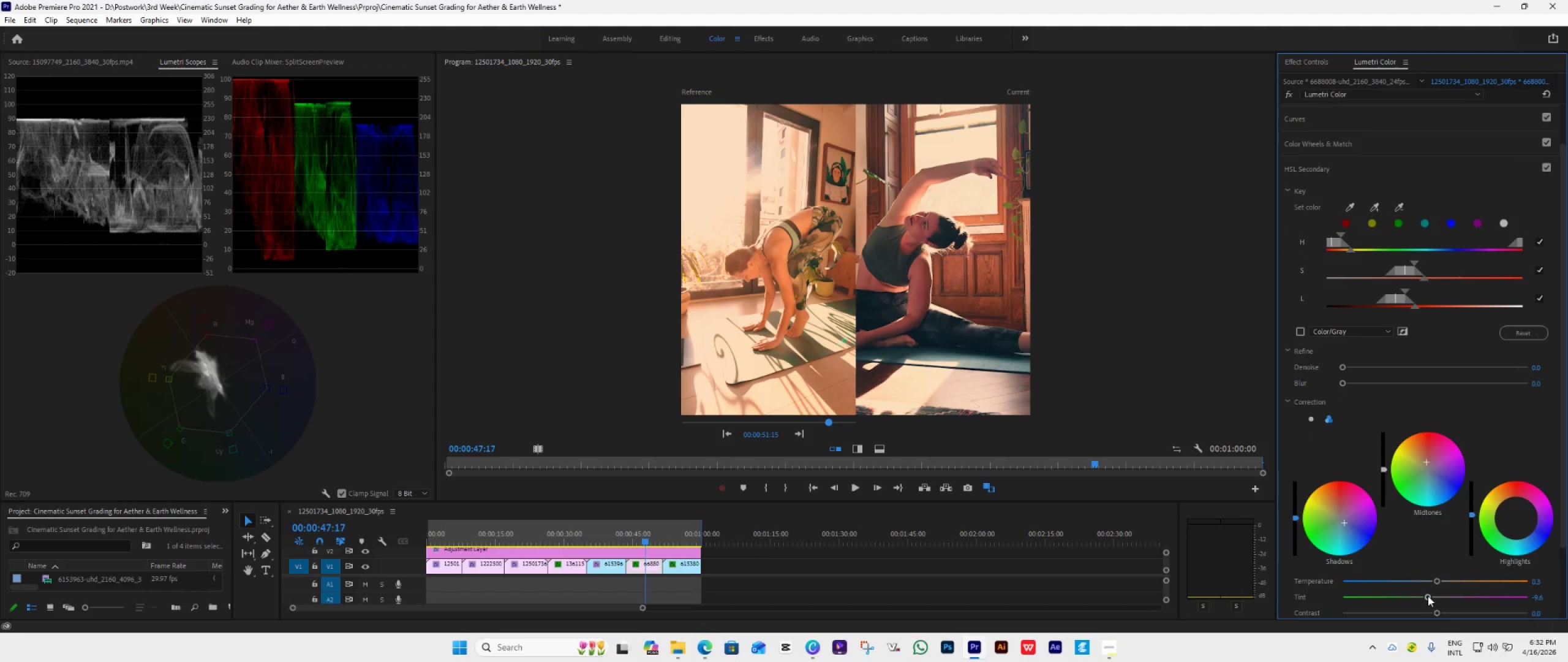 
triple_click([1428, 596])
 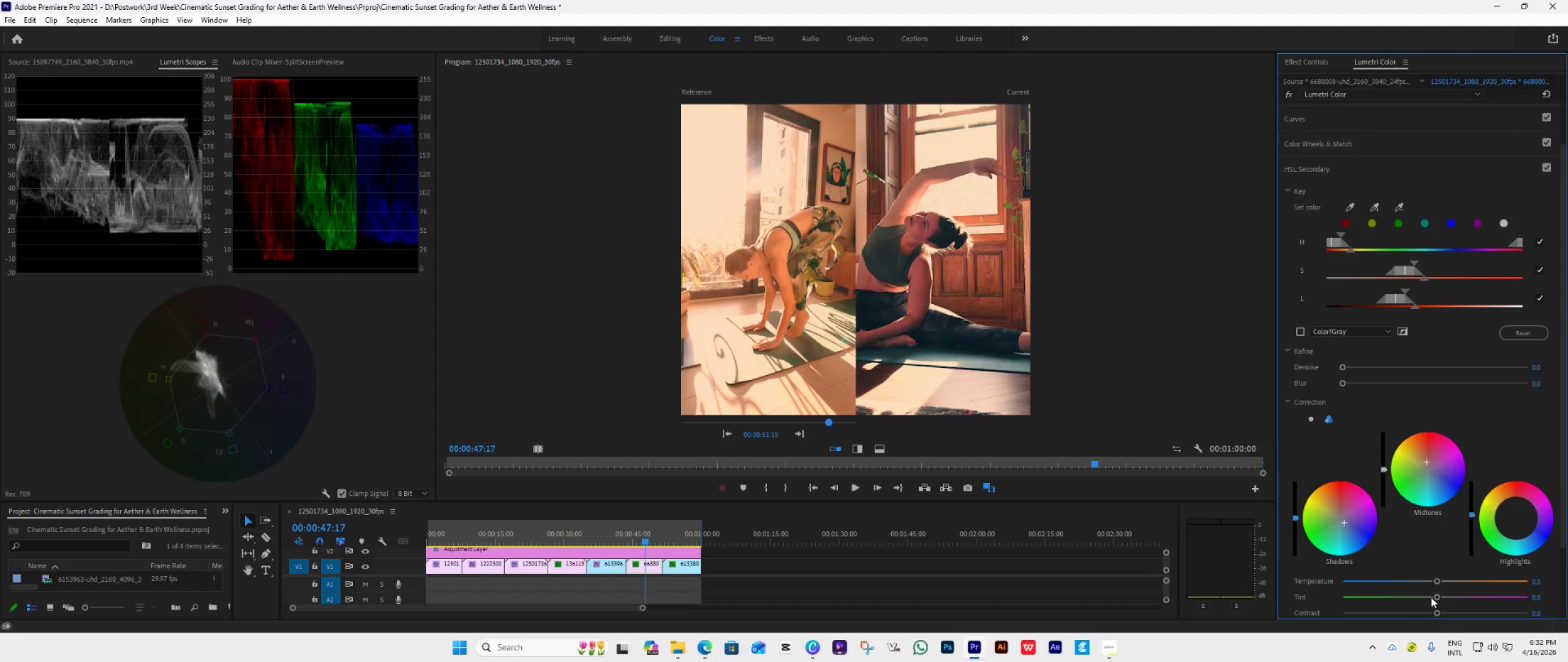 
double_click([1438, 582])
 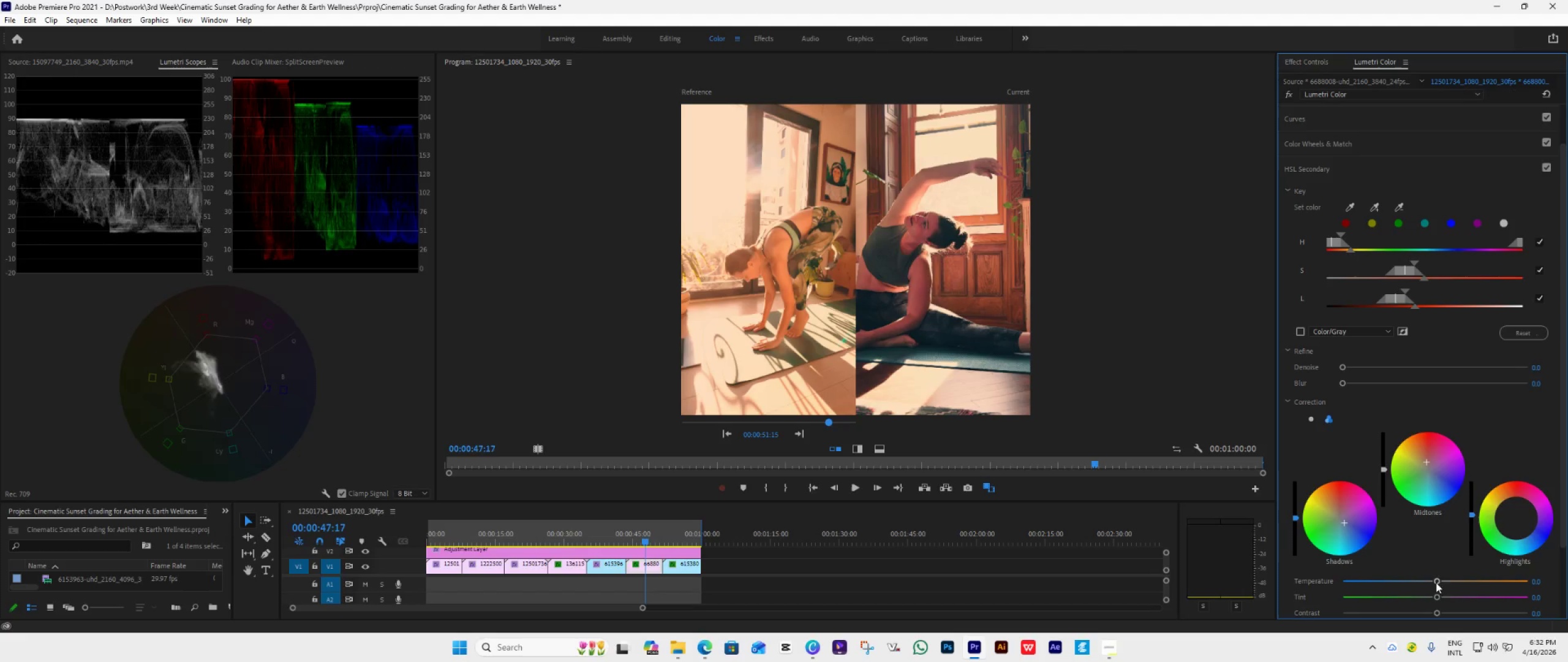 
double_click([1327, 535])
 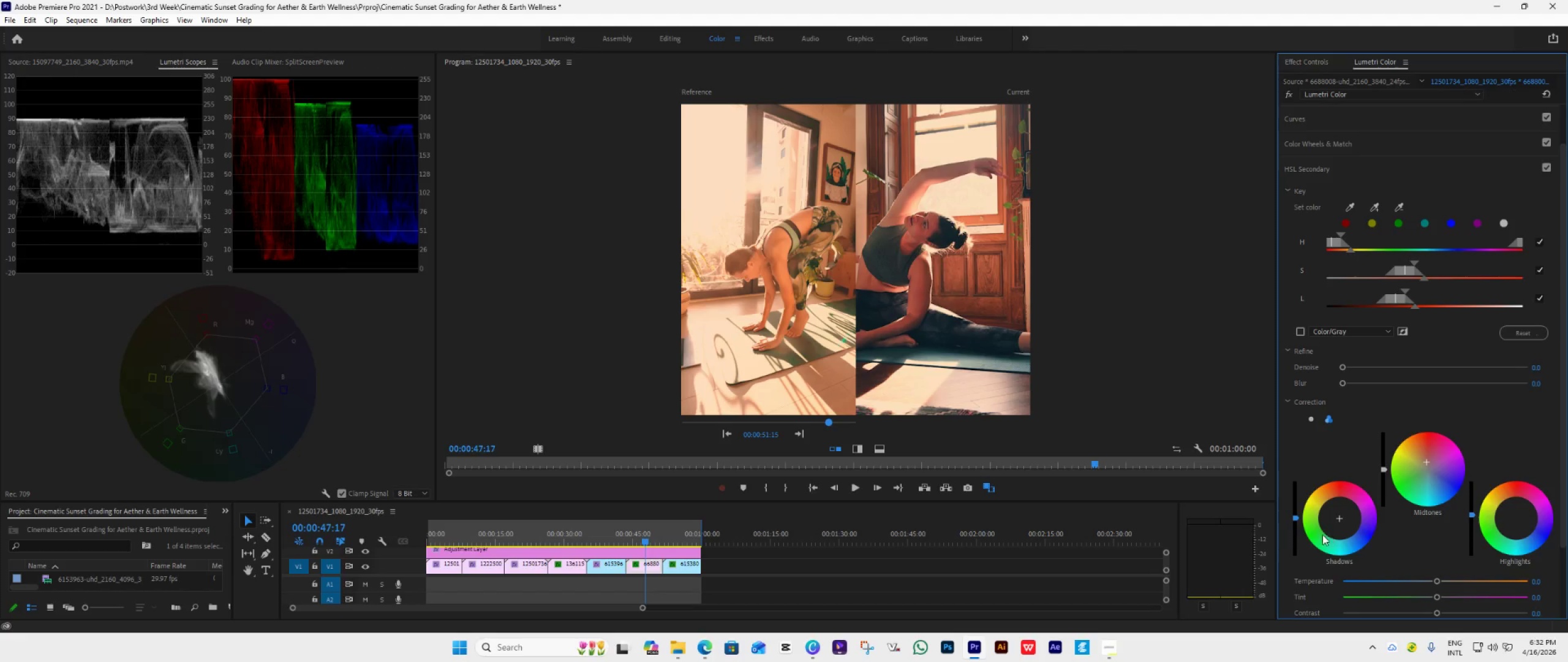 
double_click([1297, 535])
 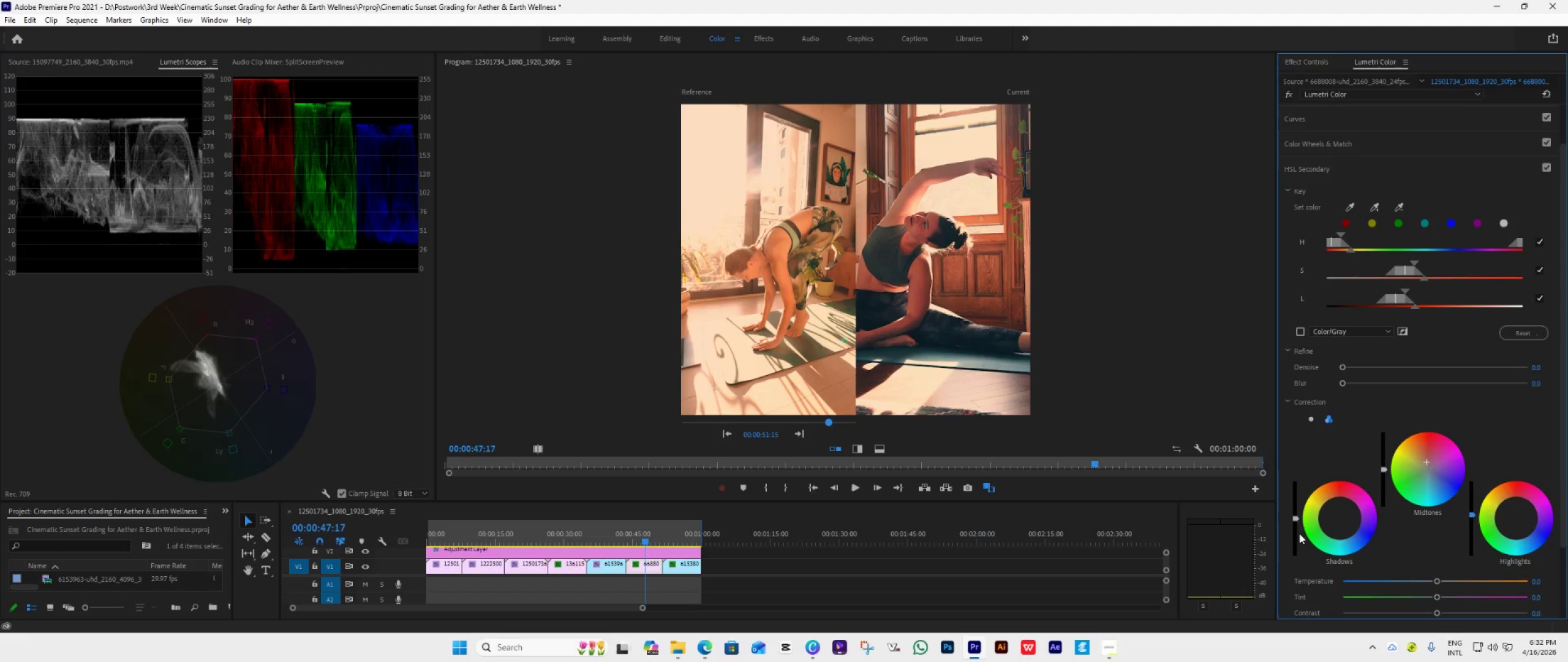 
double_click([1420, 490])
 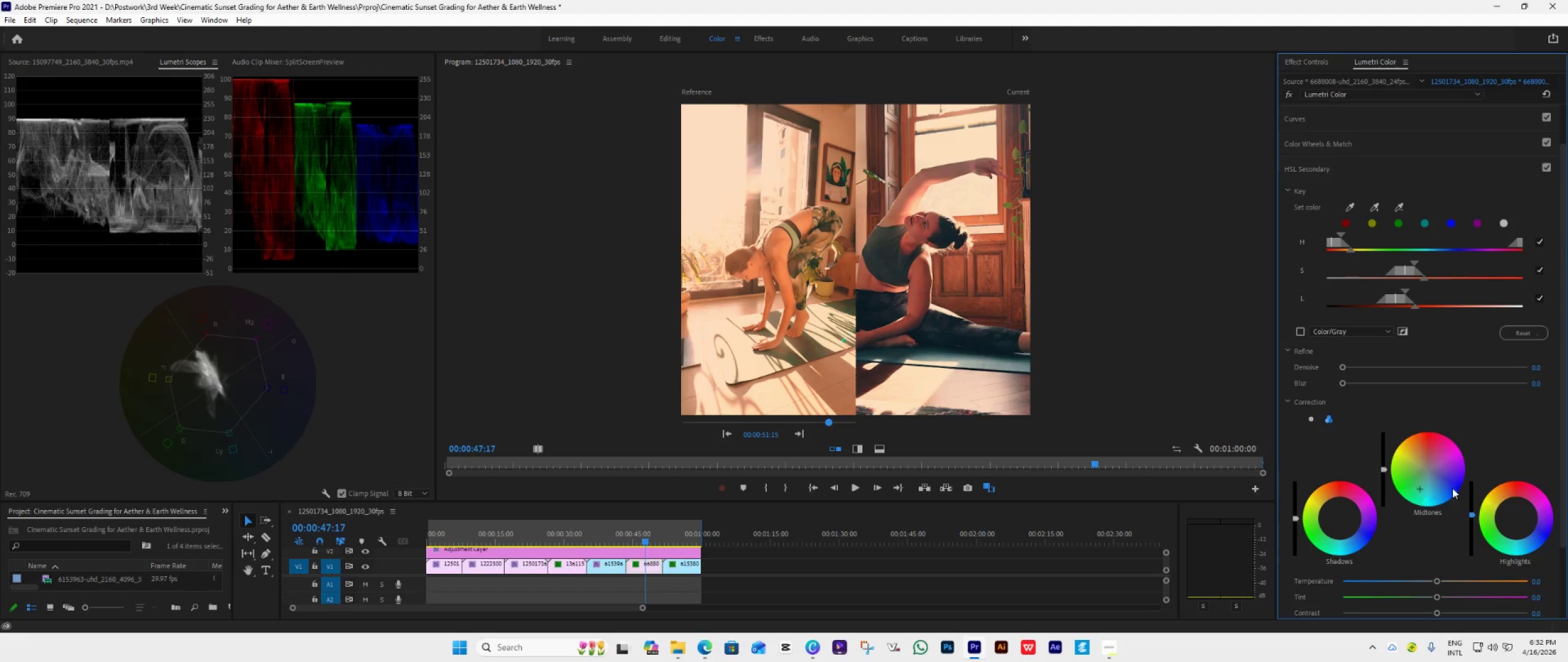 
double_click([1496, 497])
 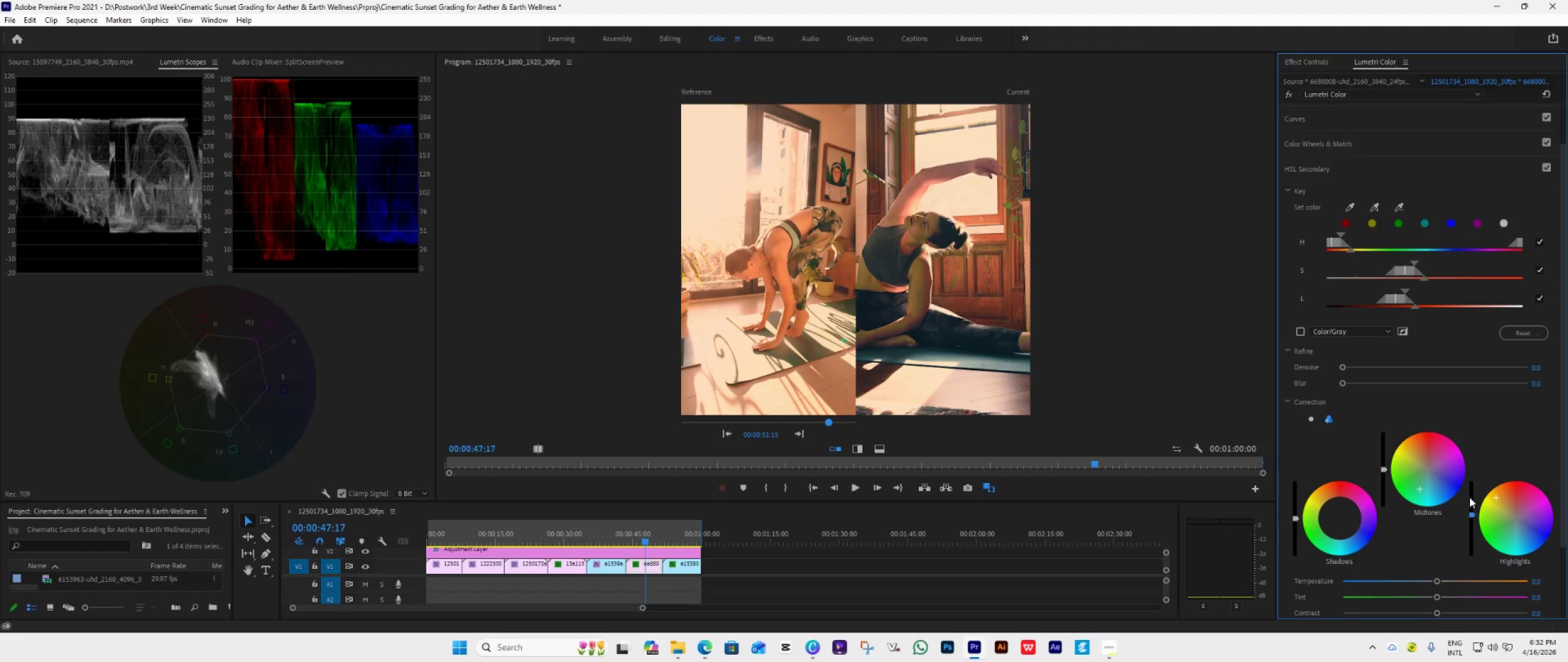 
double_click([1538, 527])
 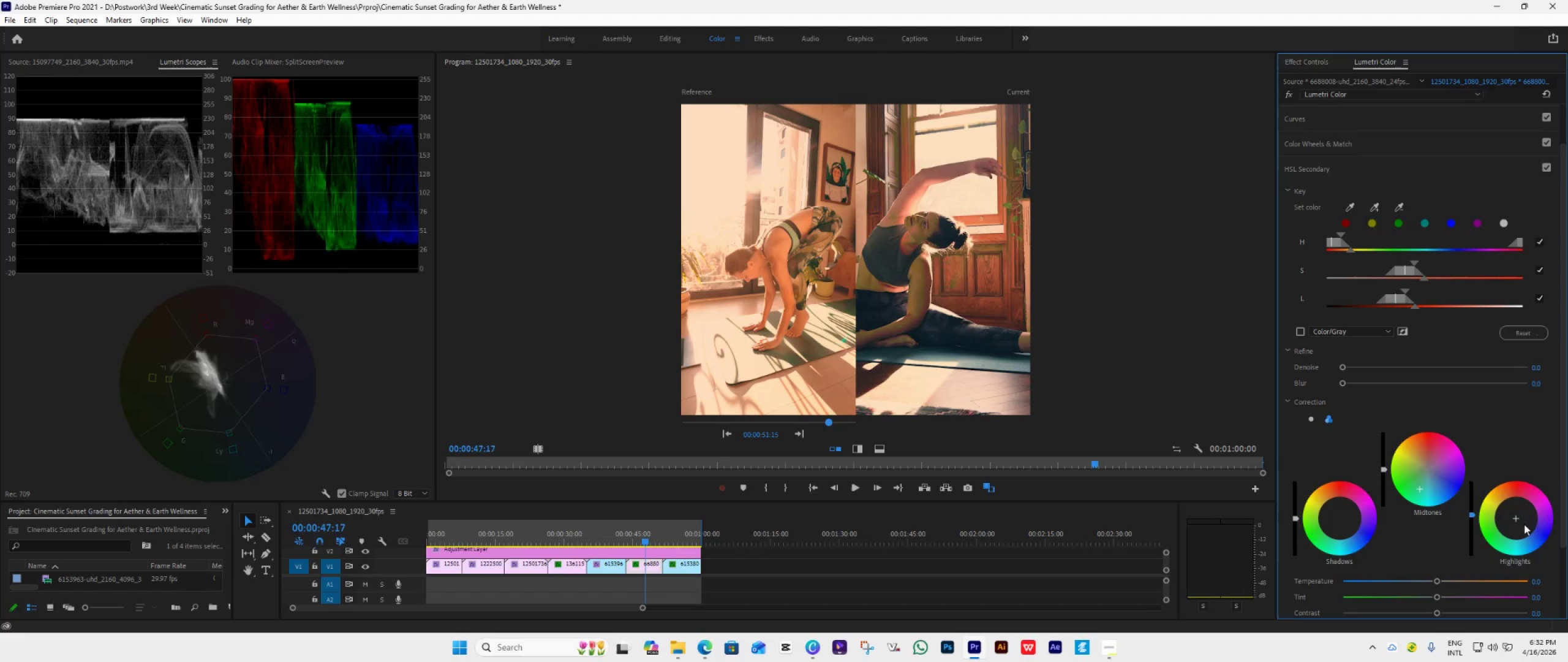 
double_click([1435, 487])
 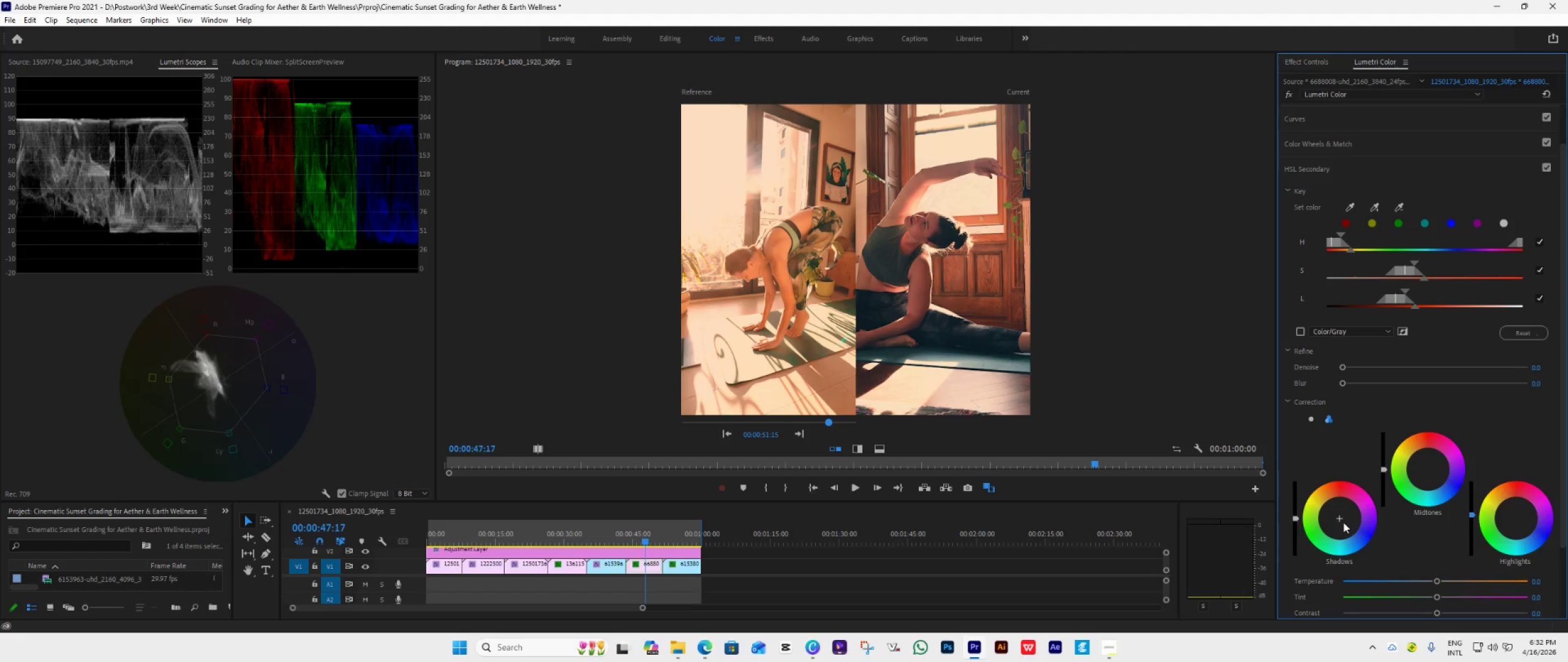 
left_click_drag(start_coordinate=[1340, 516], to_coordinate=[1226, 332])
 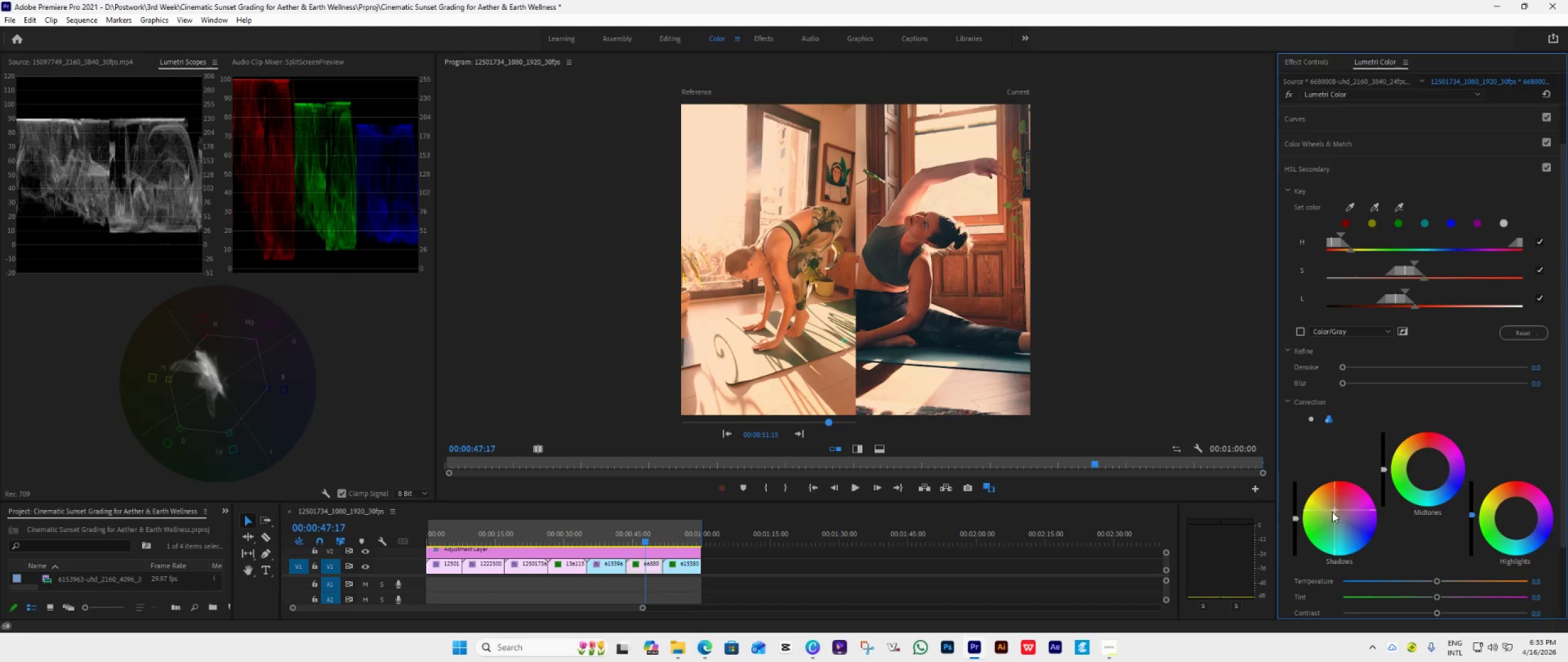 
wait(6.88)
 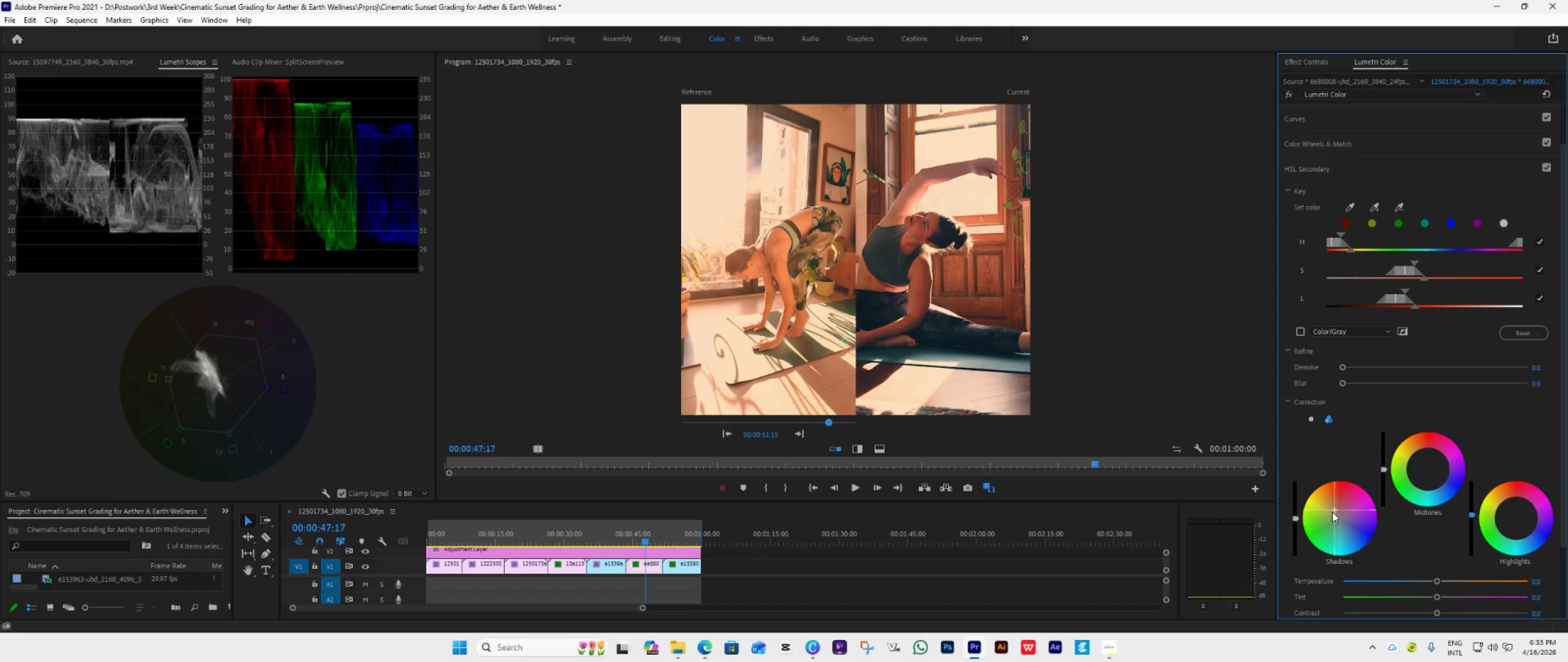 
left_click([1346, 508])
 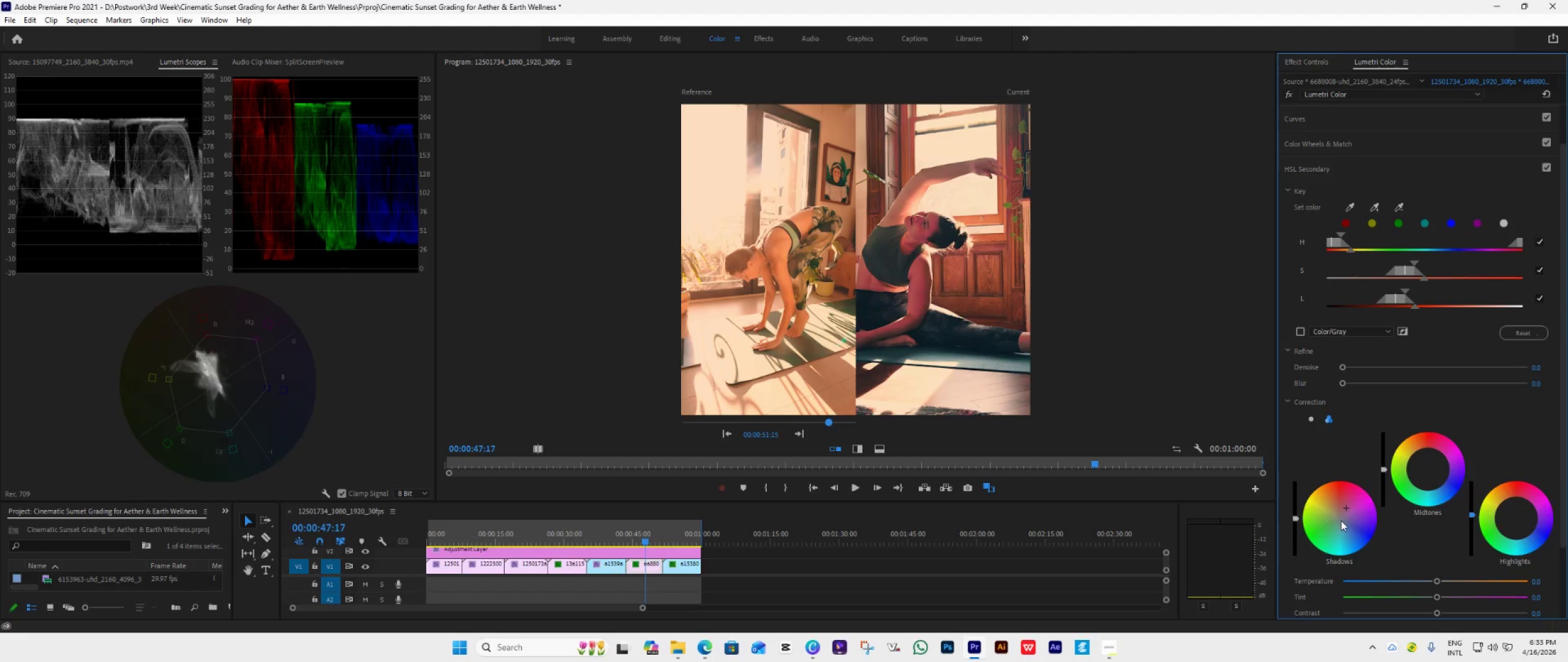 
left_click([1333, 506])
 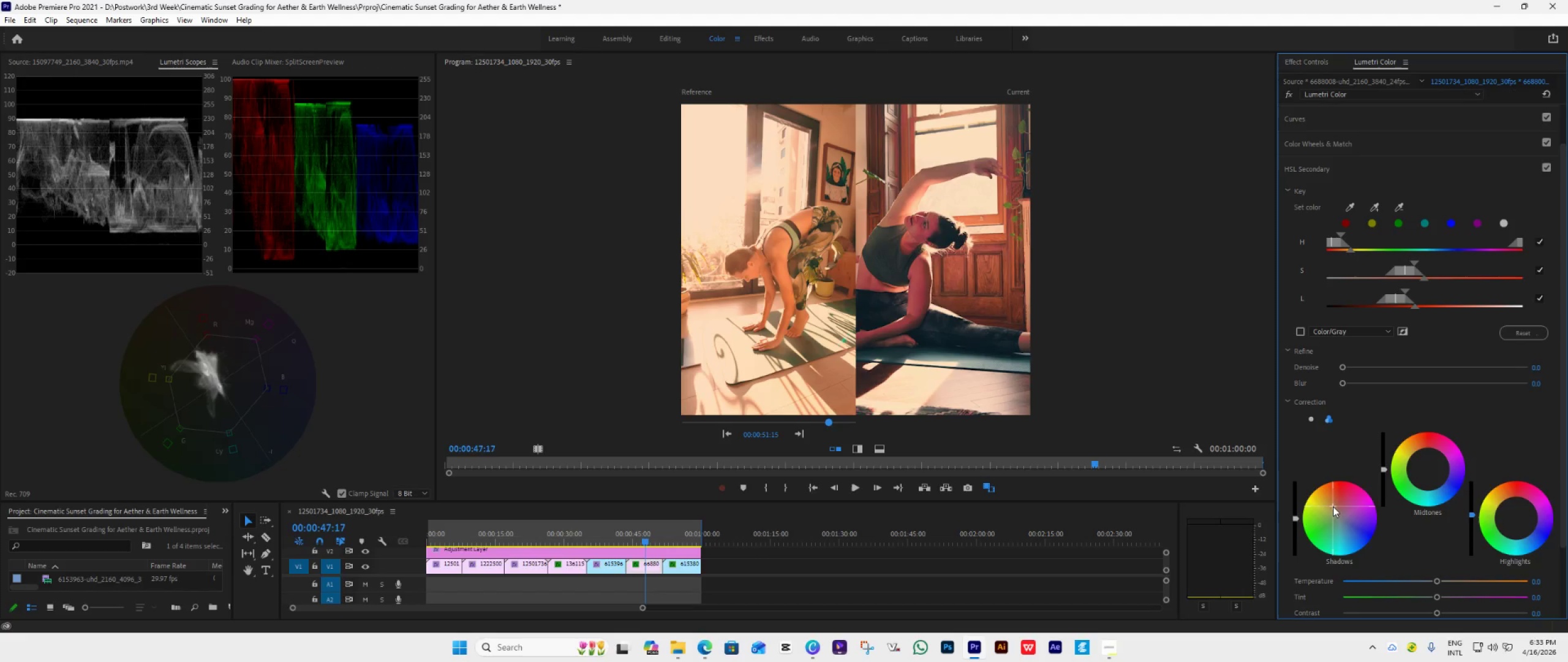 
left_click_drag(start_coordinate=[1333, 506], to_coordinate=[1318, 574])
 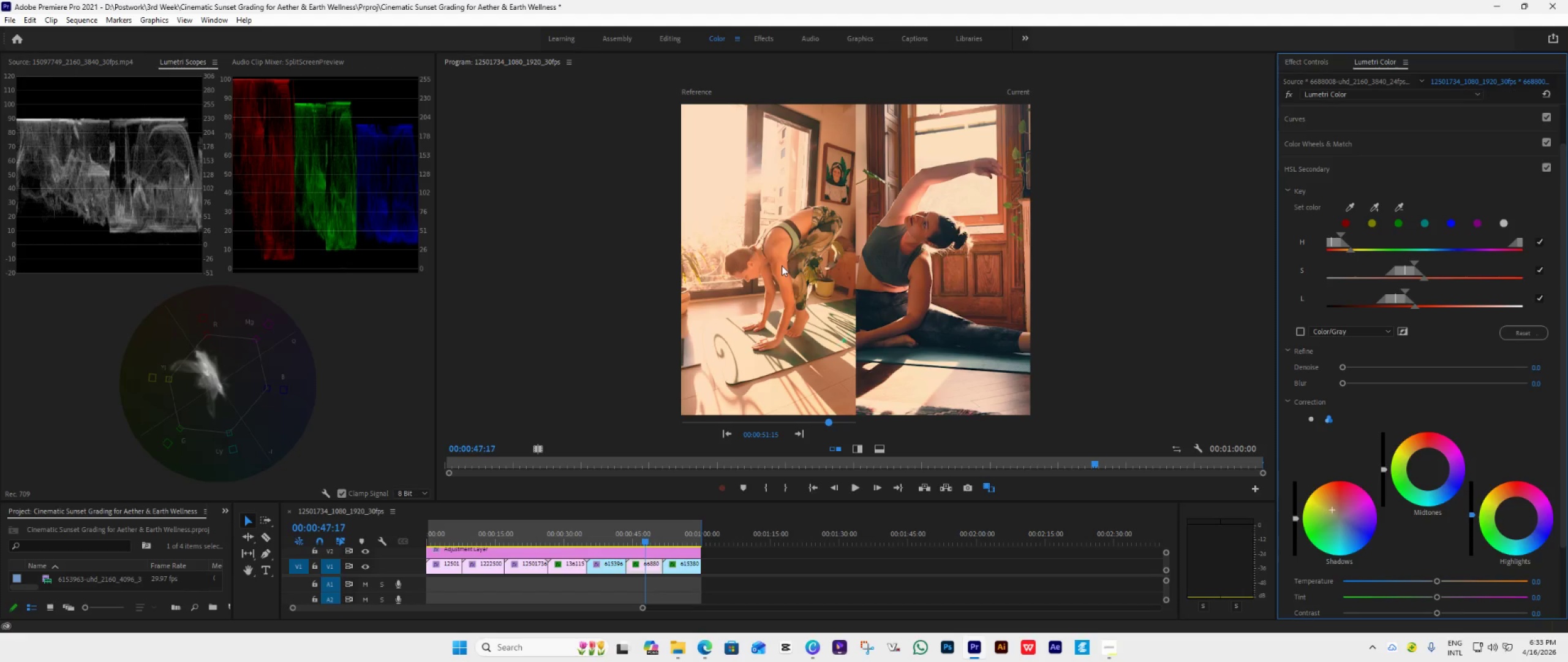 
wait(14.44)
 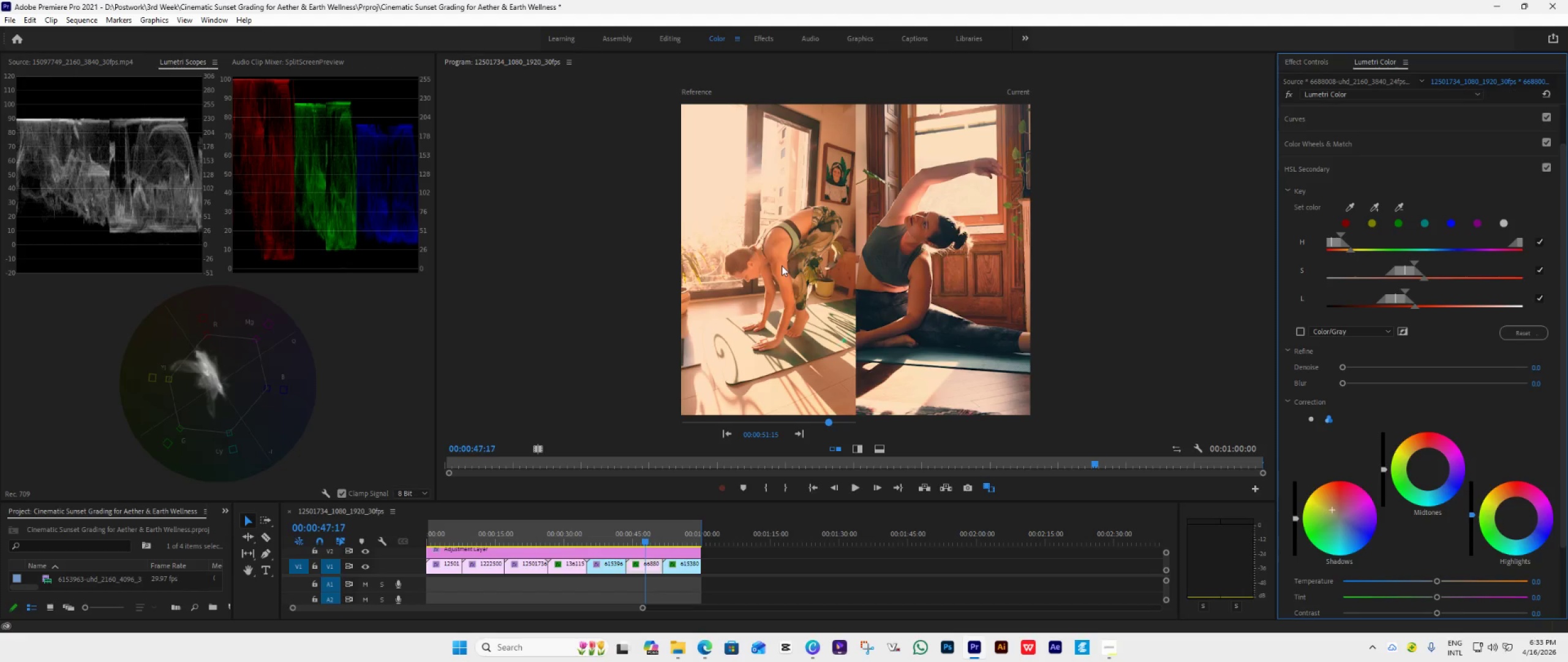 
left_click_drag(start_coordinate=[1513, 519], to_coordinate=[1494, 441])
 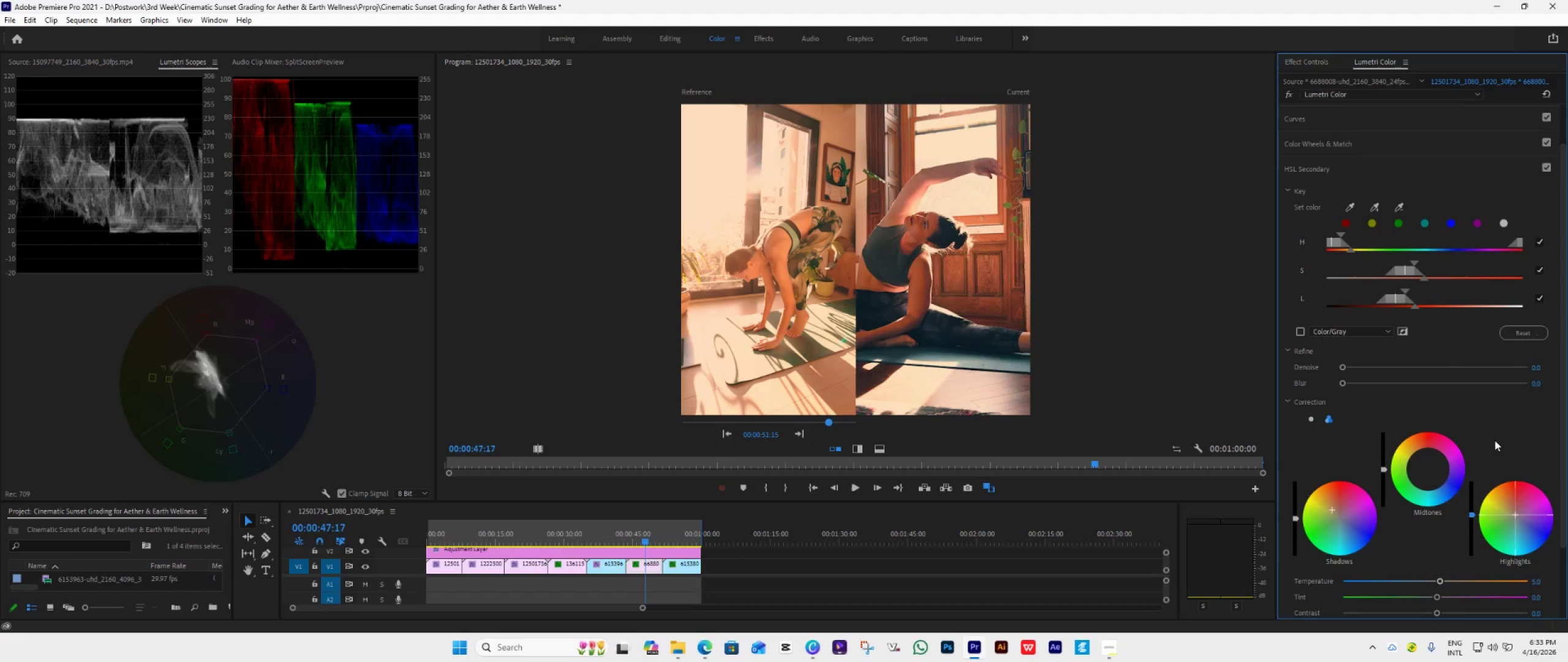 
double_click([1513, 519])
 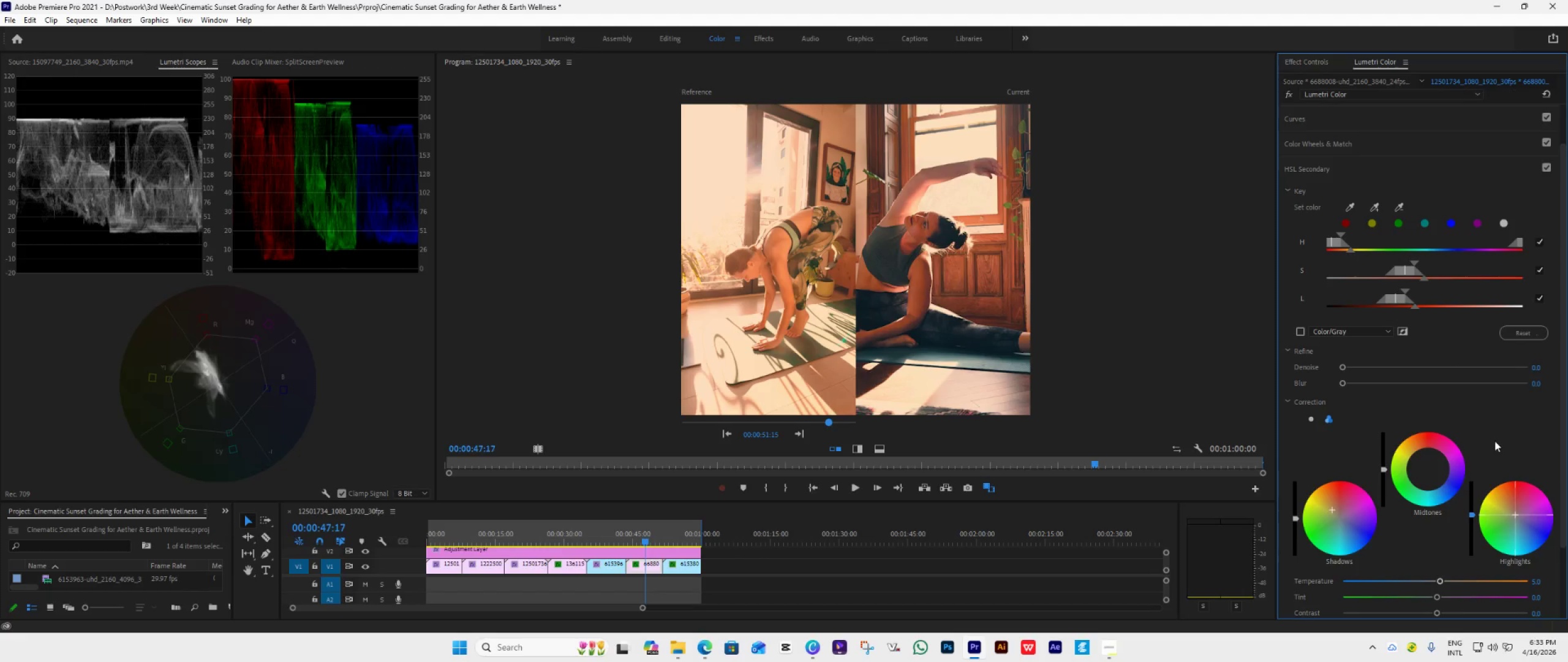 
triple_click([1513, 519])
 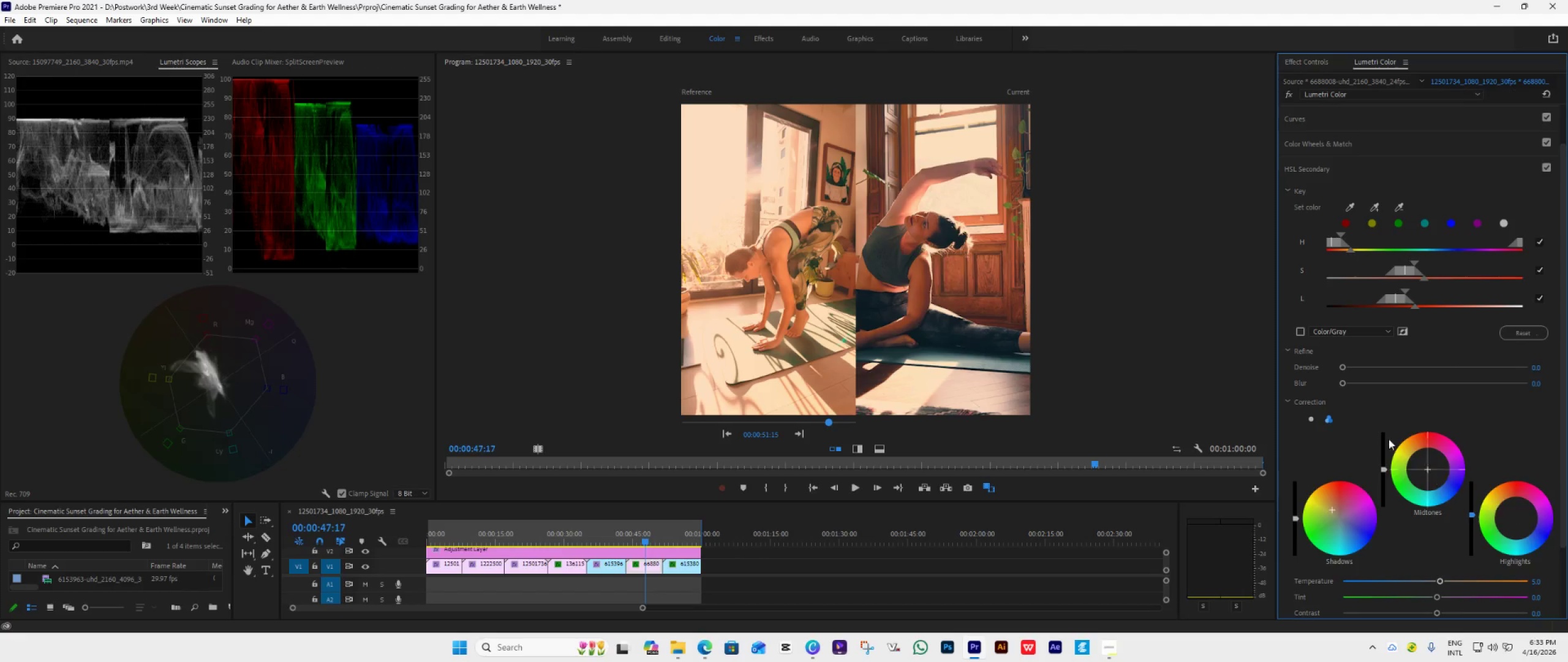 
left_click([1302, 331])
 